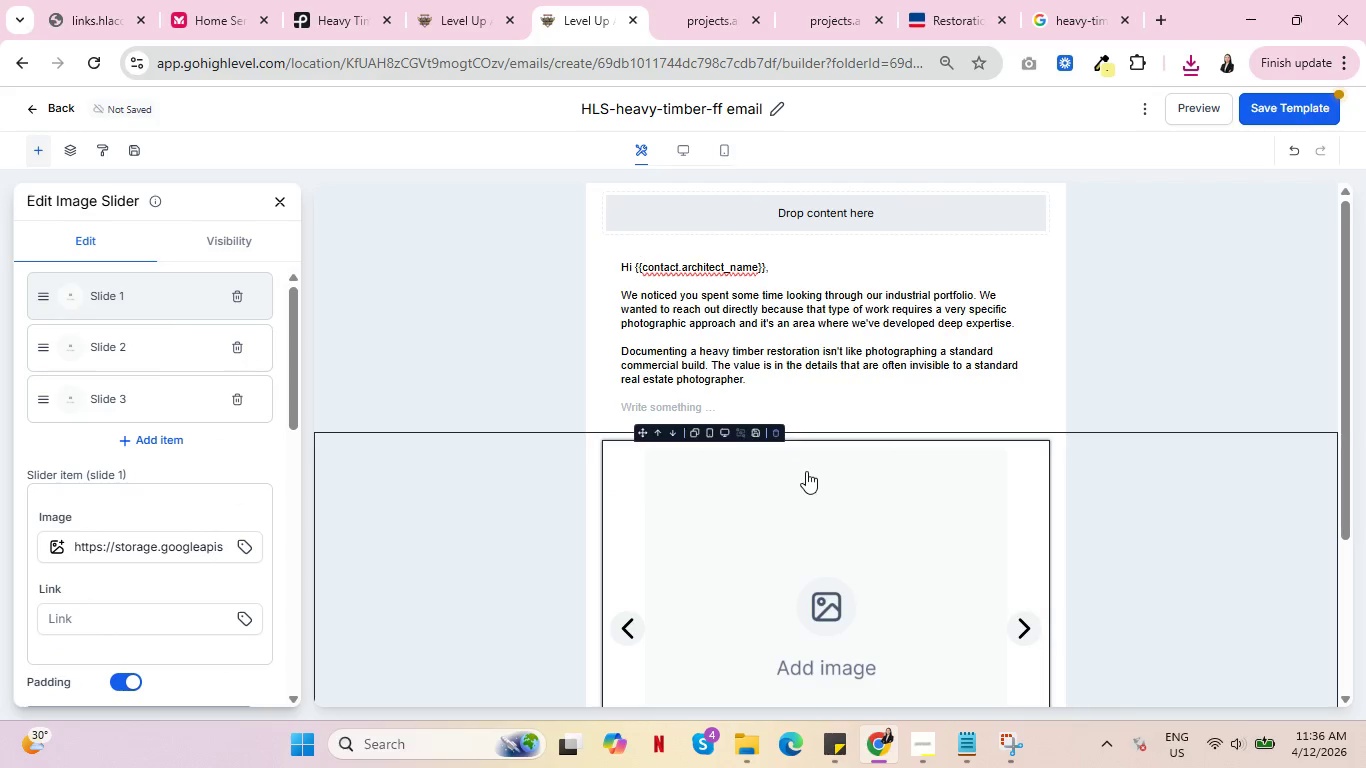 
scroll: coordinate [808, 485], scroll_direction: down, amount: 2.0
 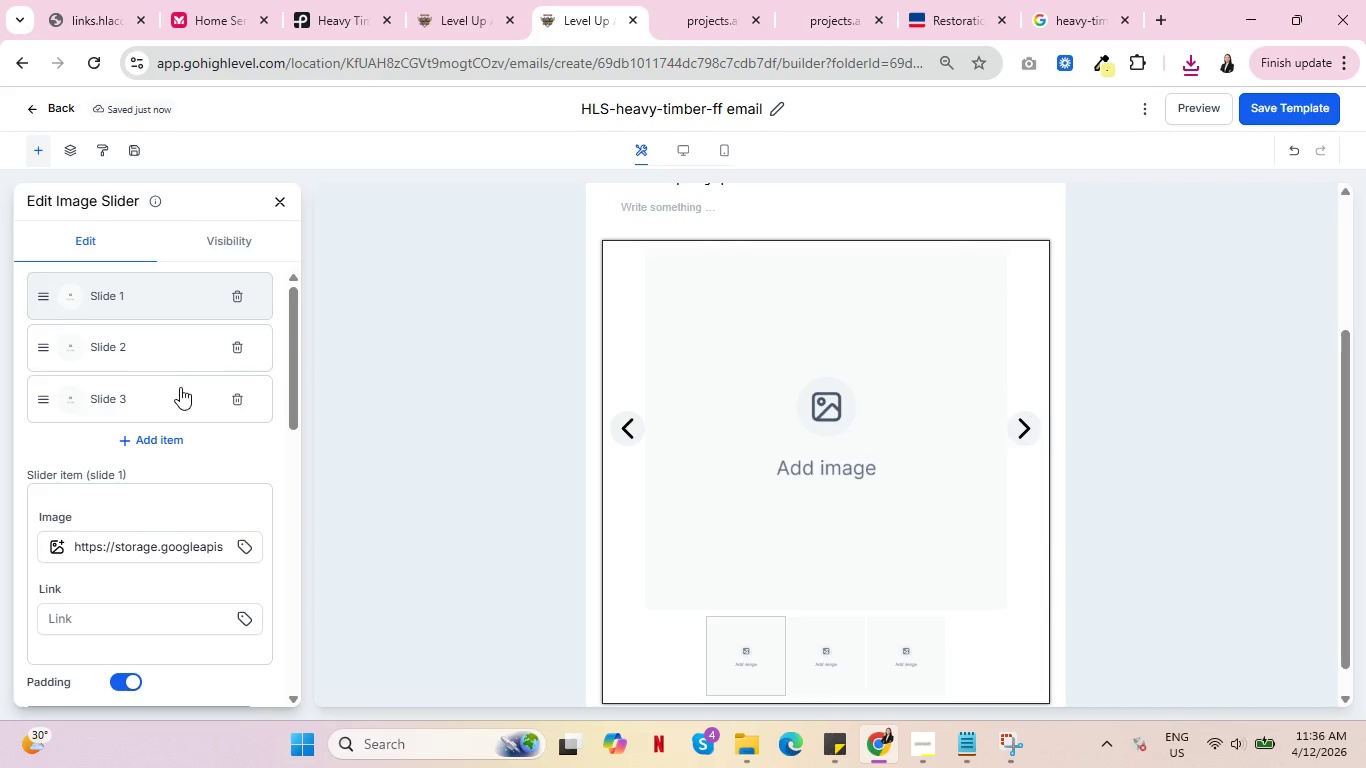 
wait(7.26)
 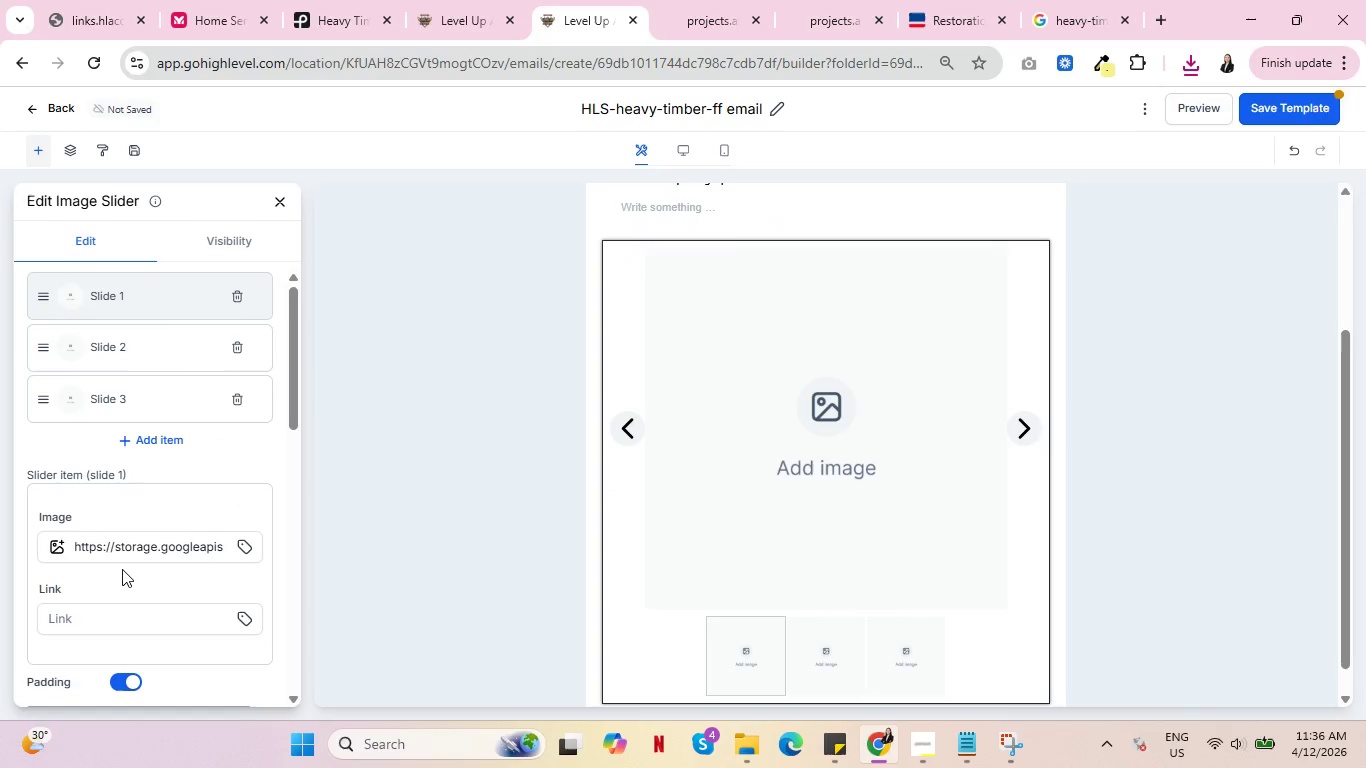 
left_click([63, 295])
 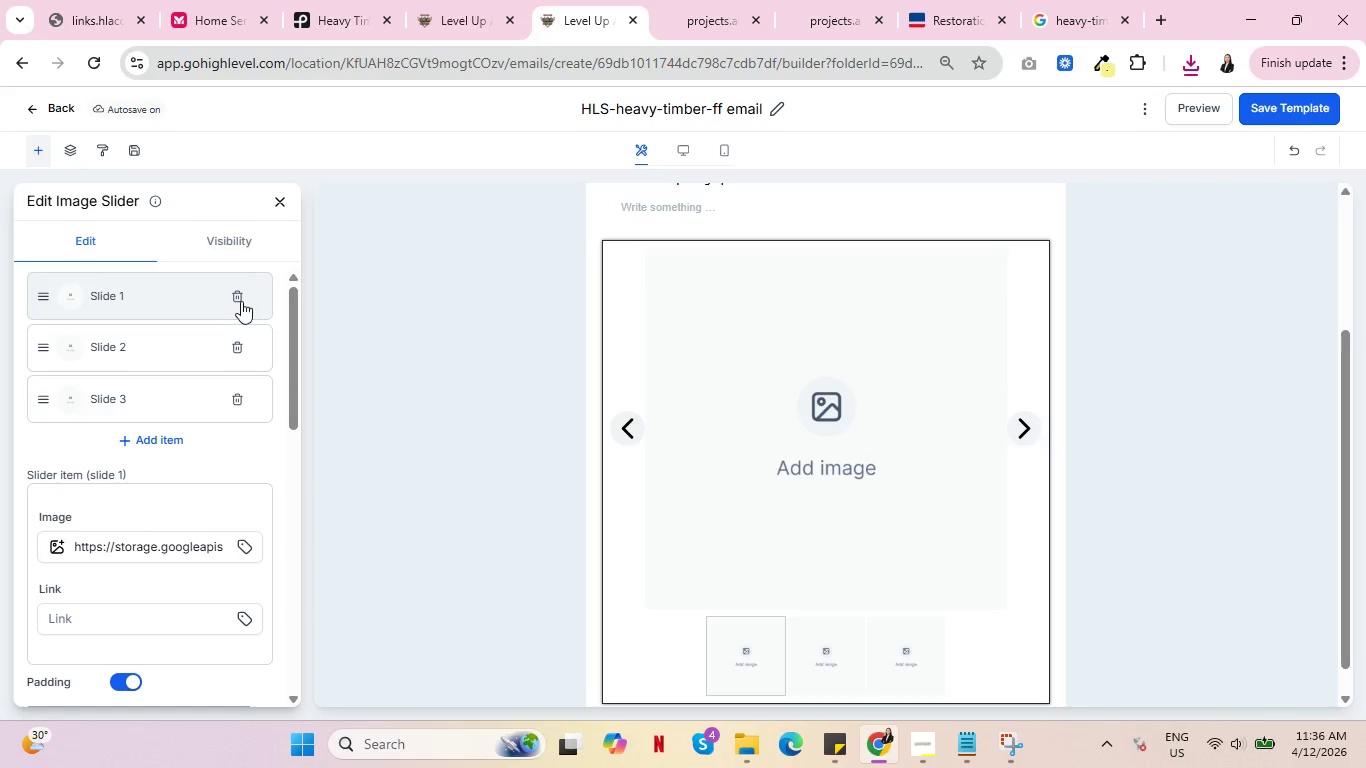 
left_click([240, 300])
 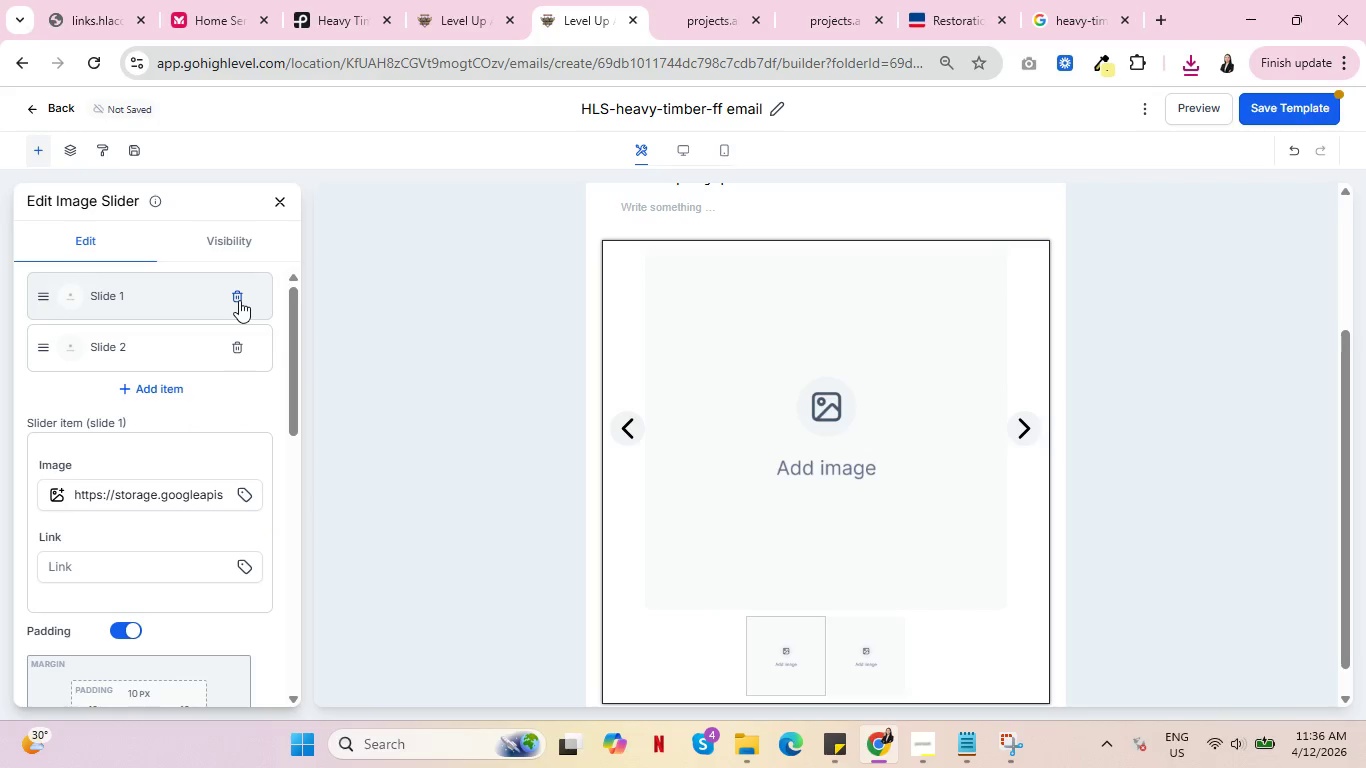 
double_click([239, 300])
 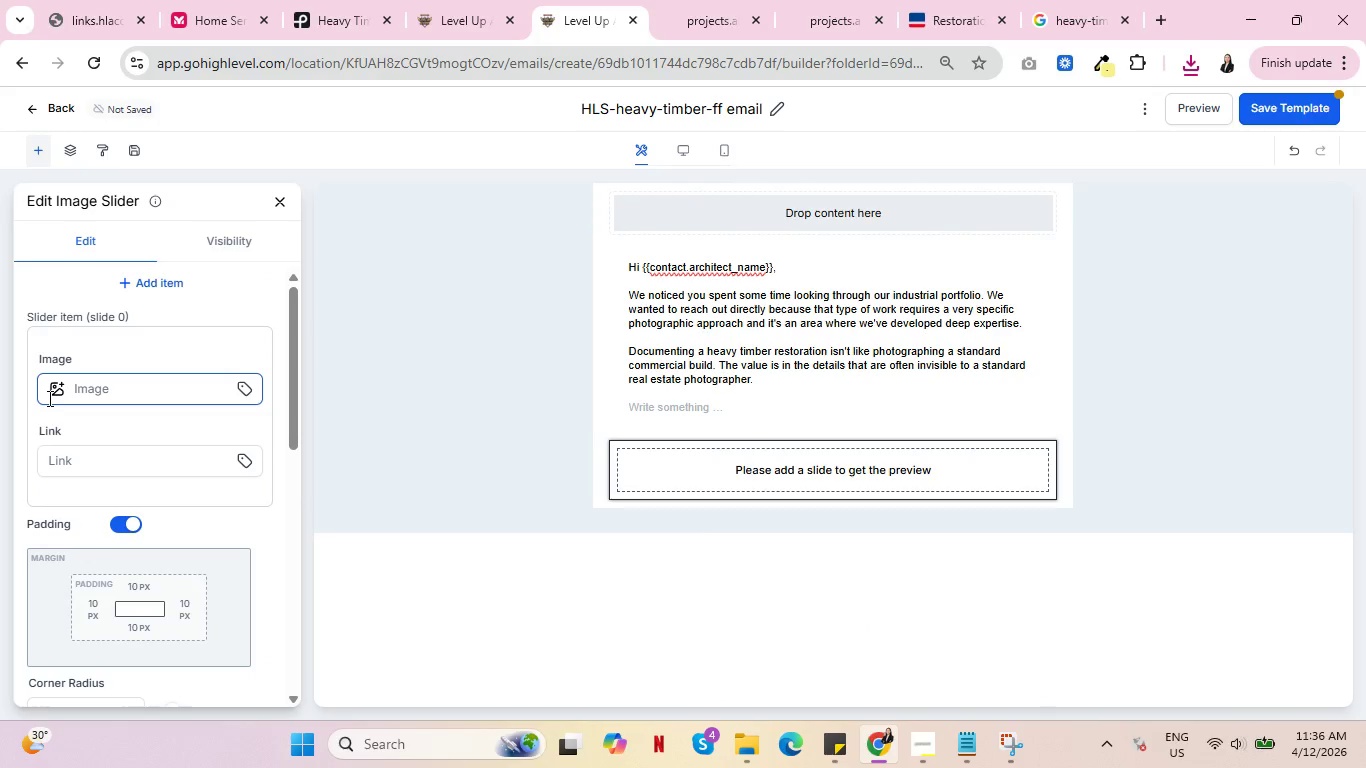 
left_click([60, 391])
 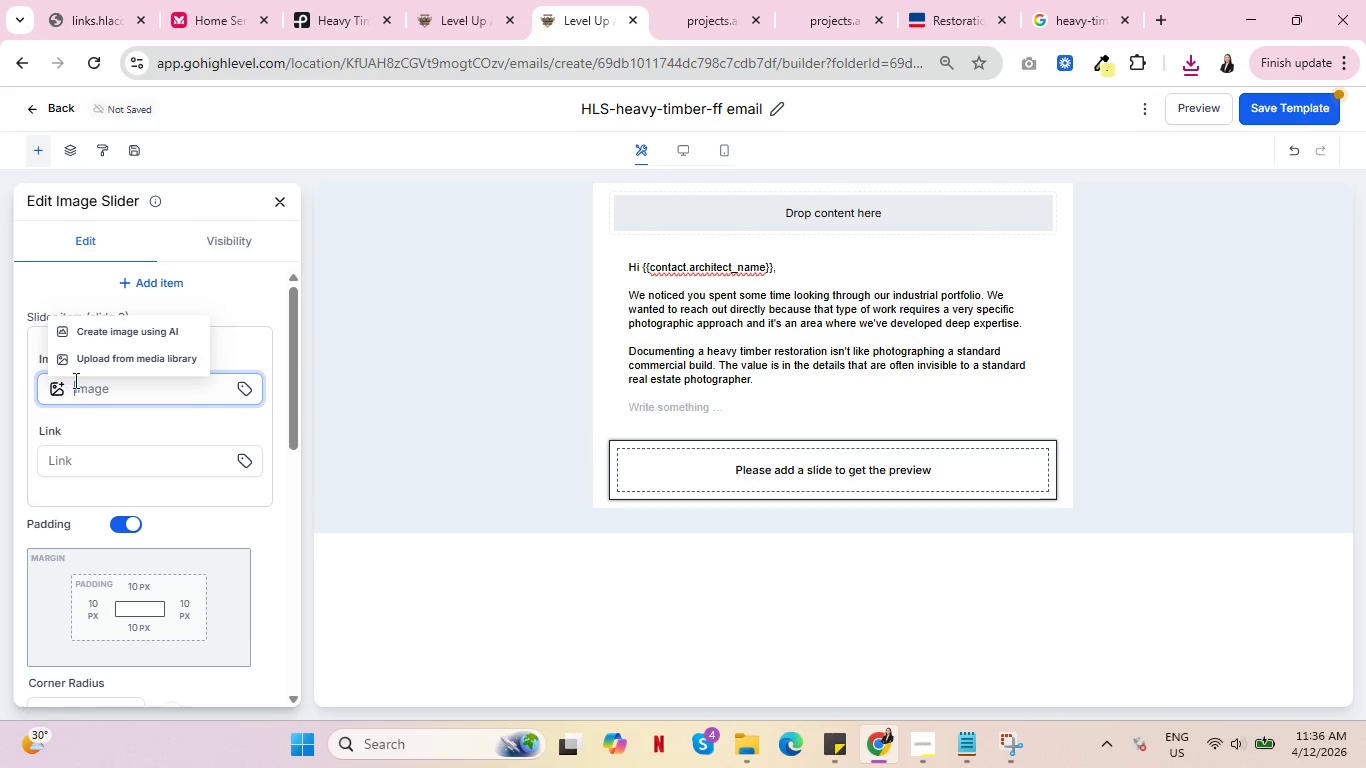 
left_click([127, 356])
 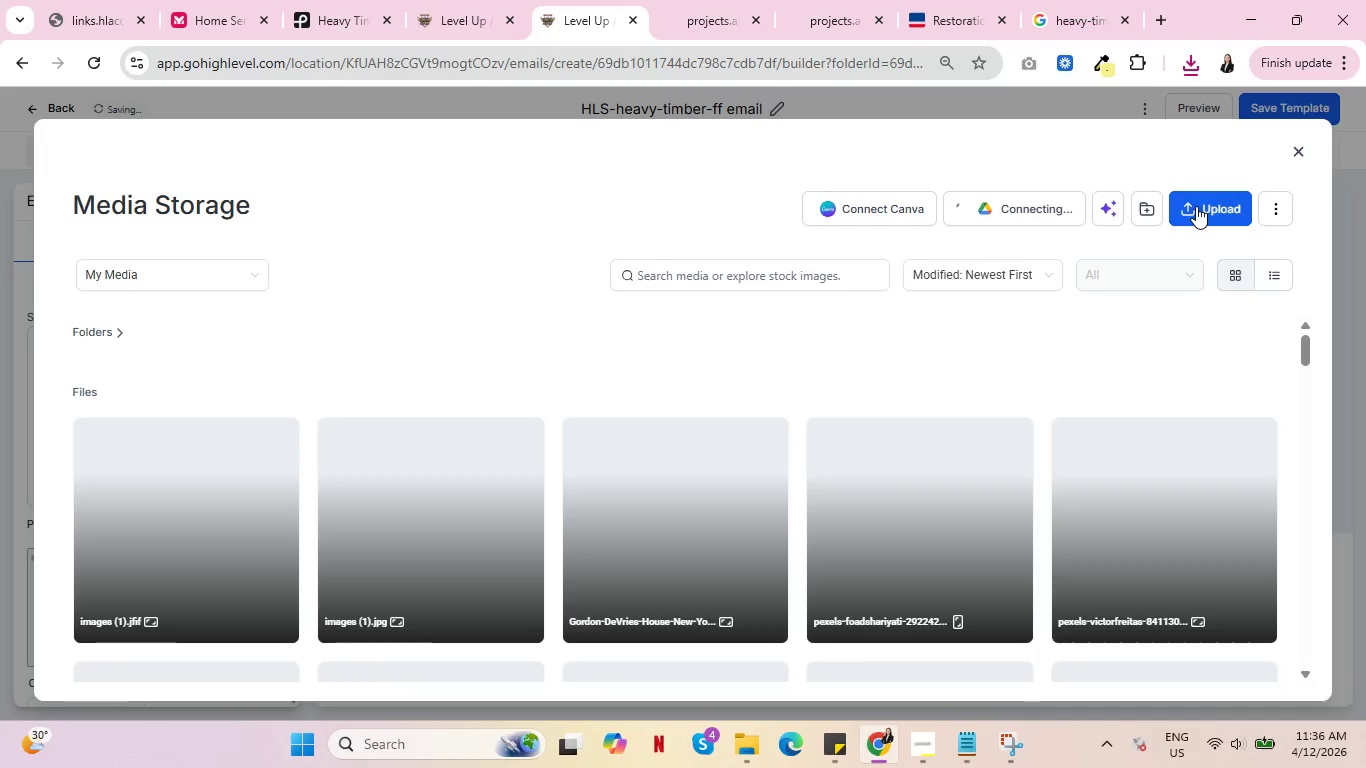 
left_click([1196, 206])
 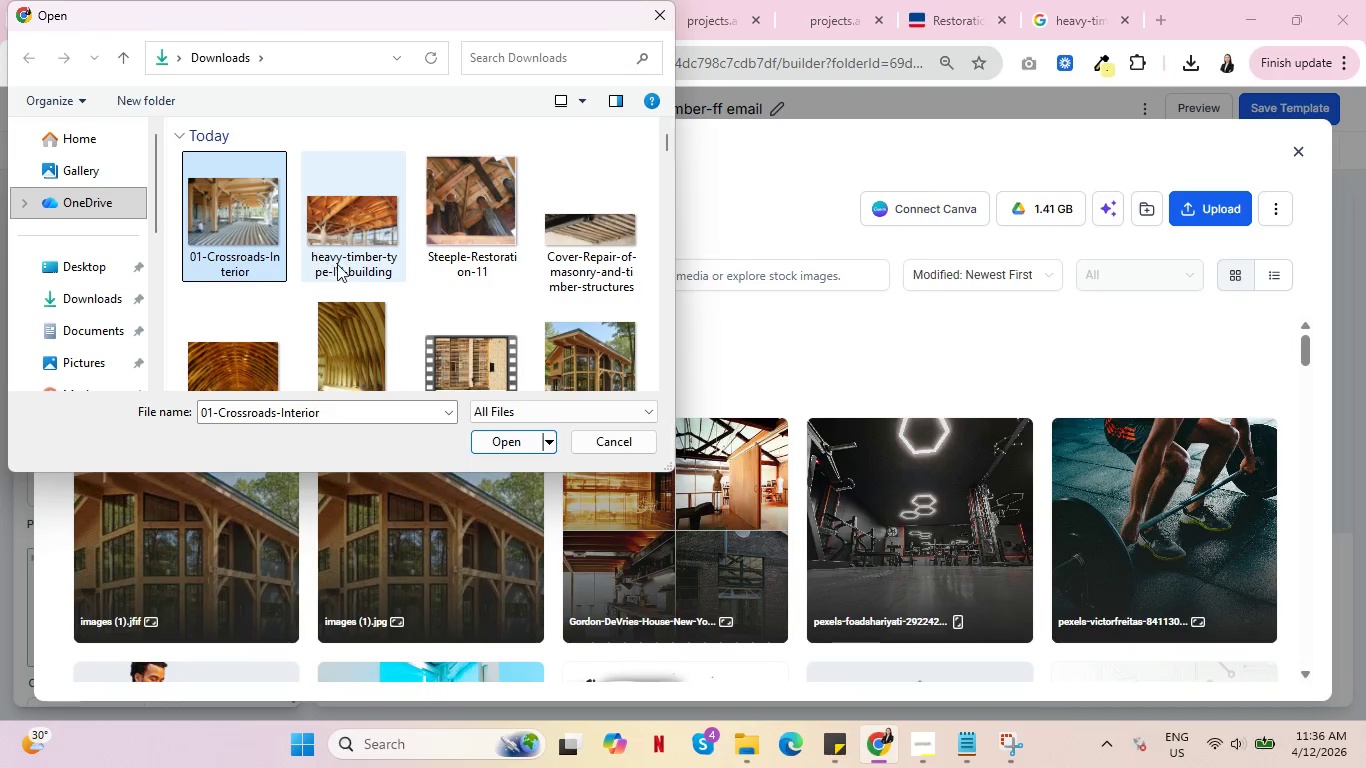 
wait(6.86)
 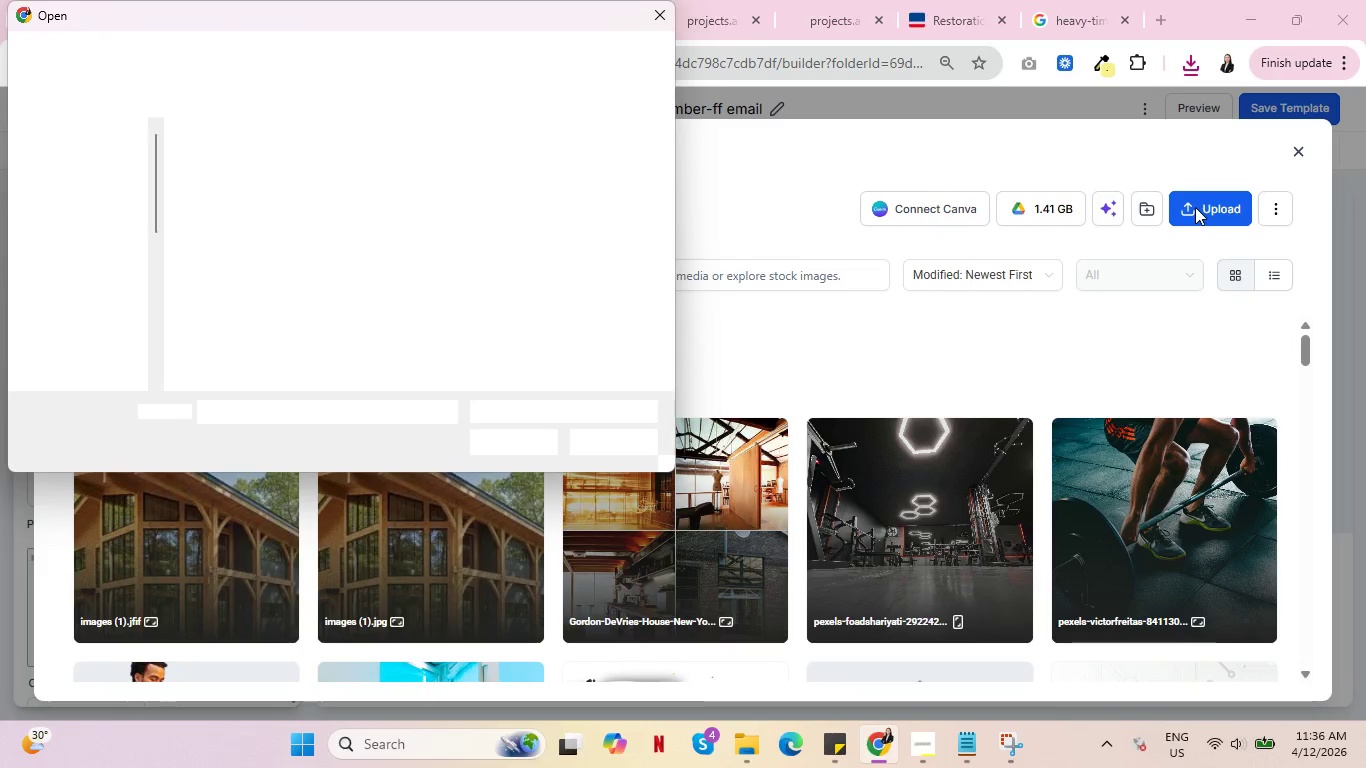 
scroll: coordinate [548, 283], scroll_direction: down, amount: 1.0
 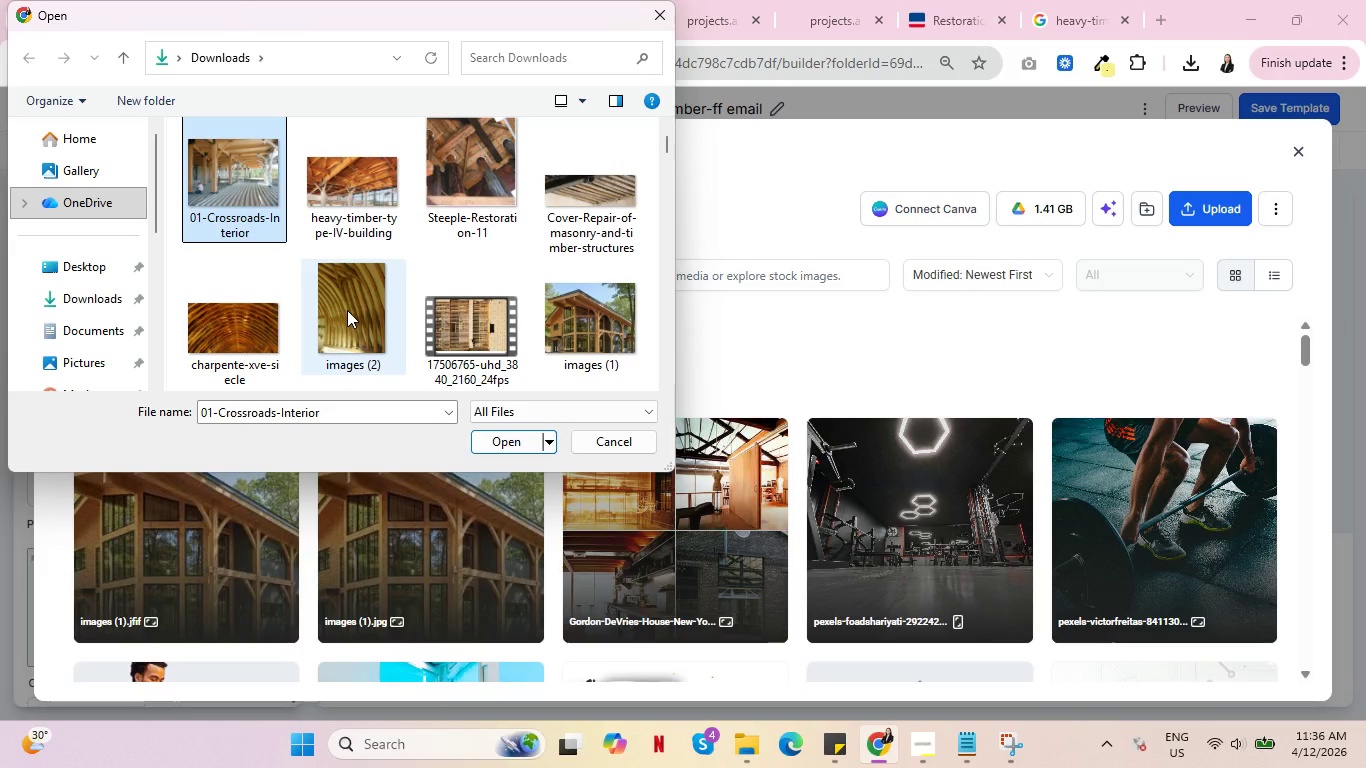 
hold_key(key=ShiftLeft, duration=0.44)
left_click([347, 310])
 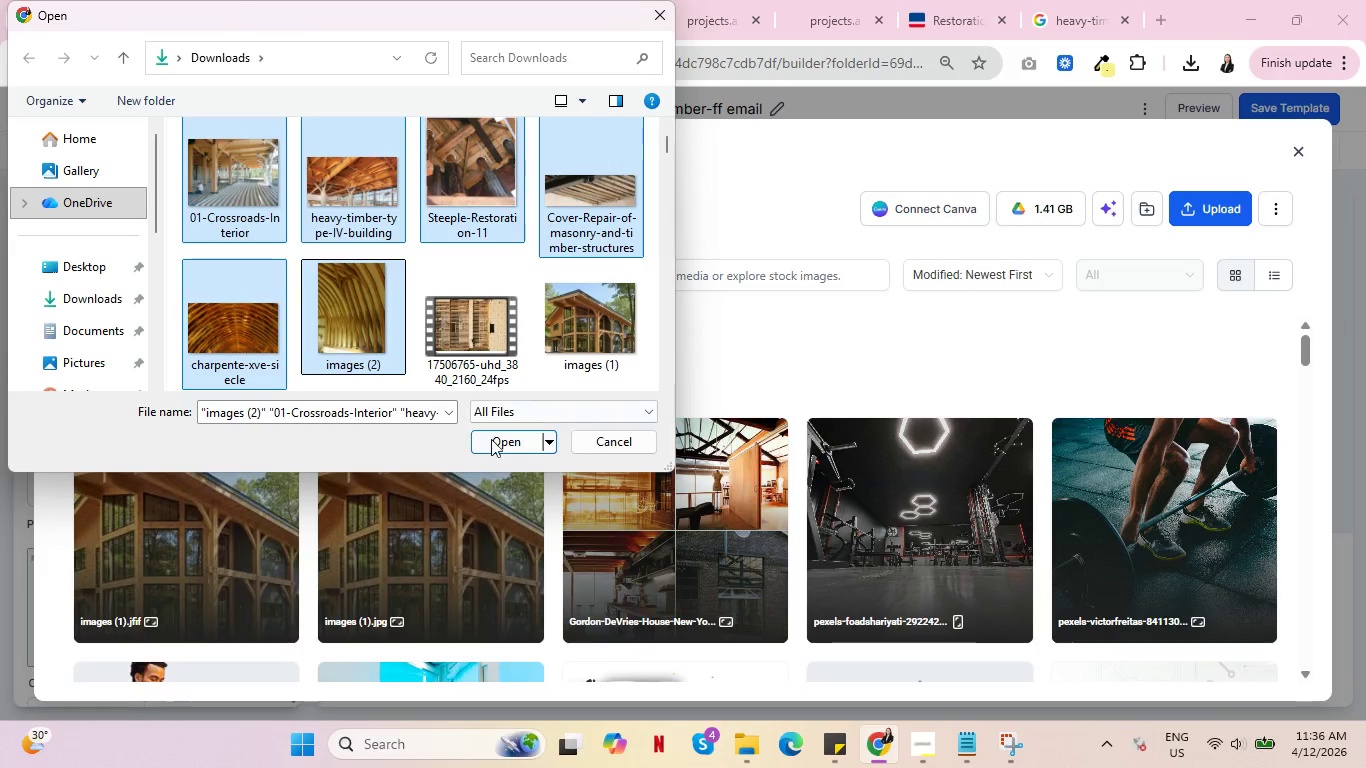 
left_click([495, 441])
 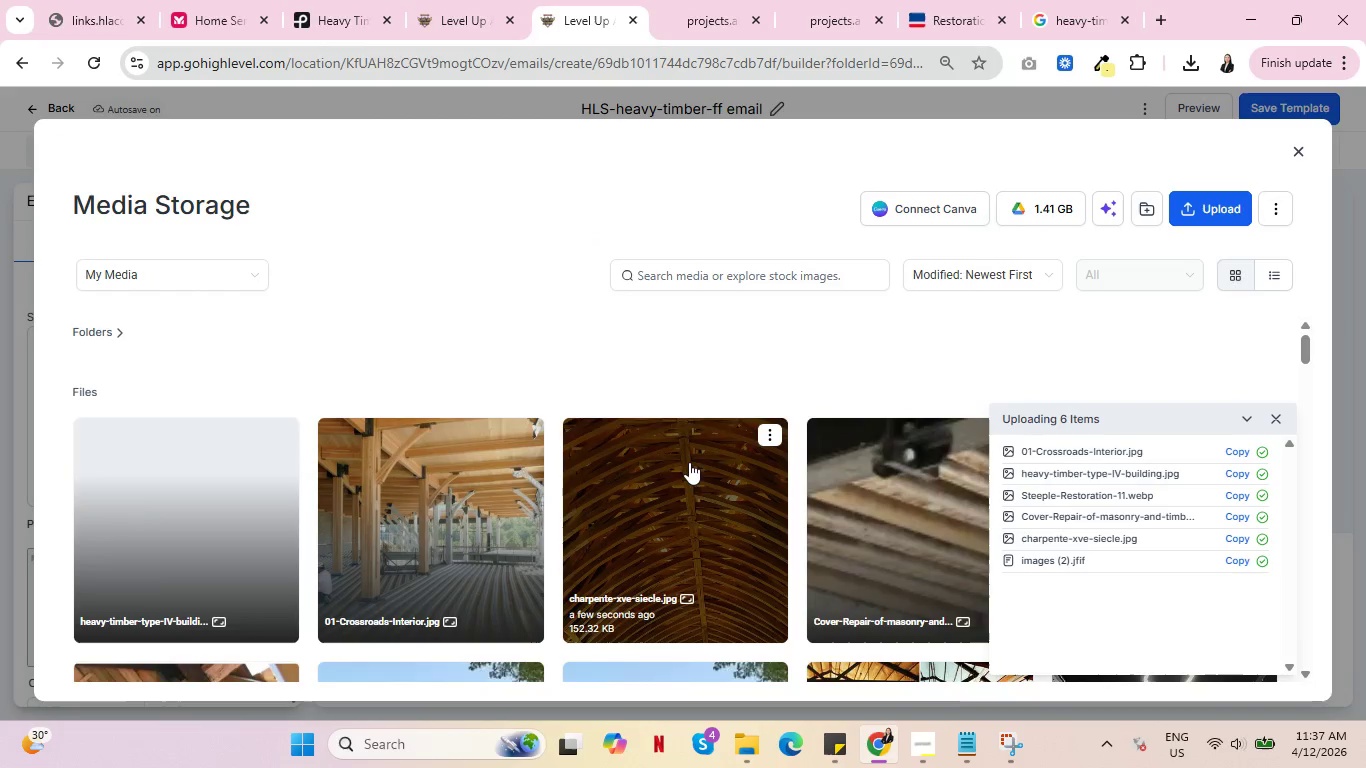 
wait(6.52)
 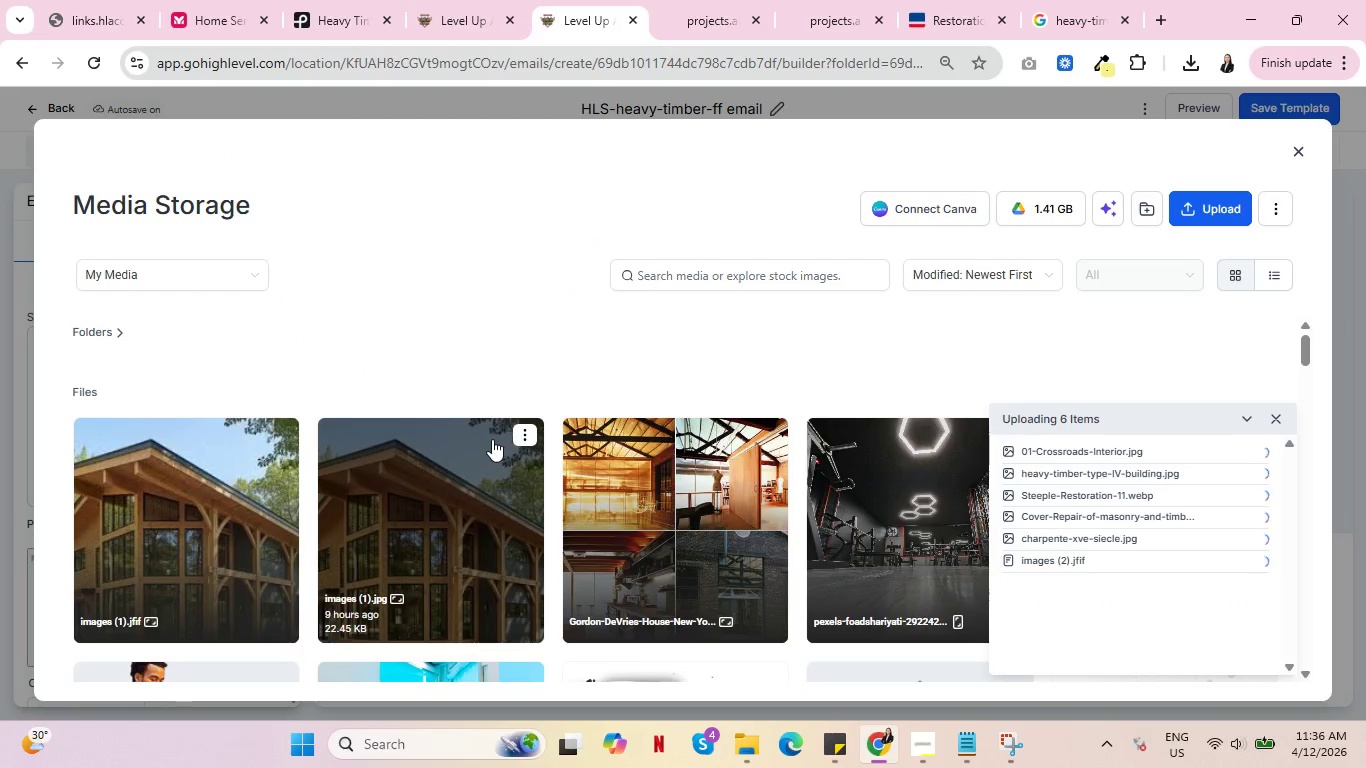 
left_click([1275, 420])
 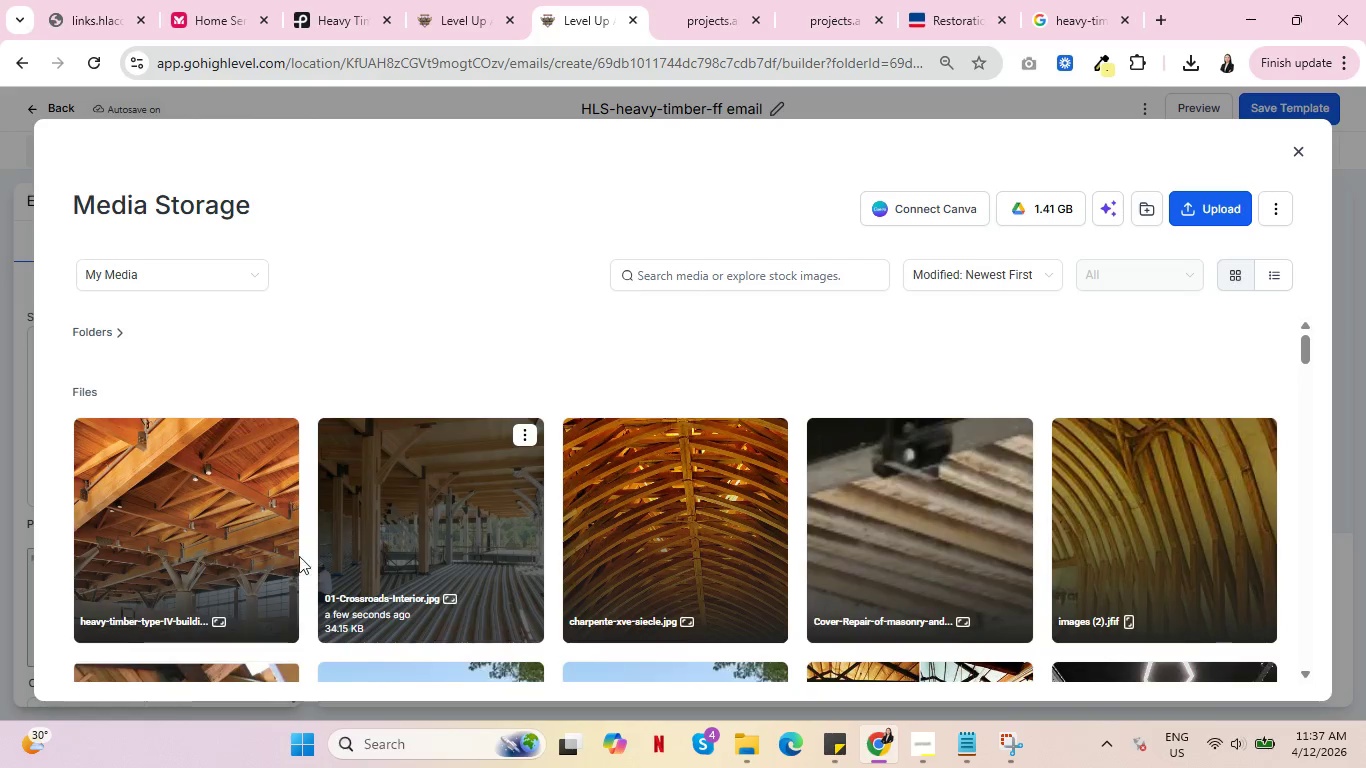 
scroll: coordinate [241, 579], scroll_direction: down, amount: 2.0
 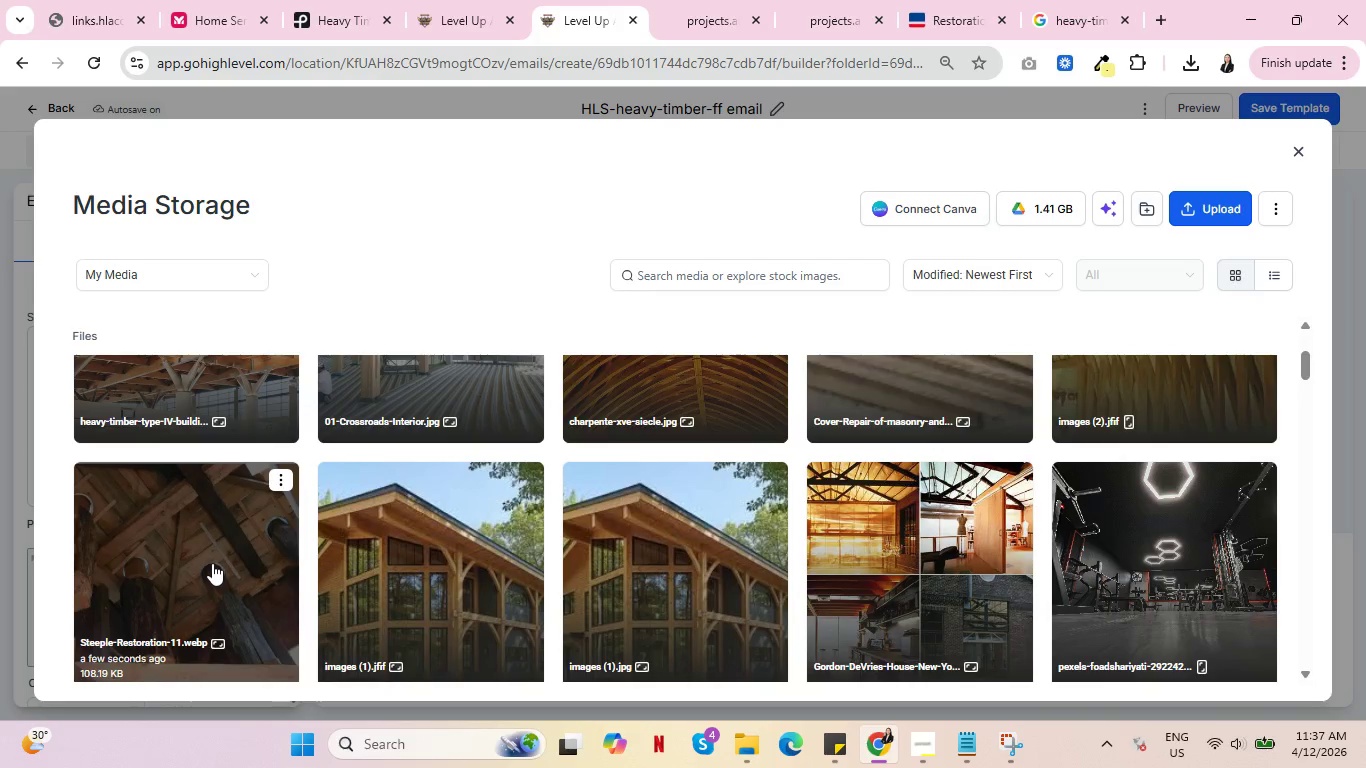 
left_click([209, 563])
 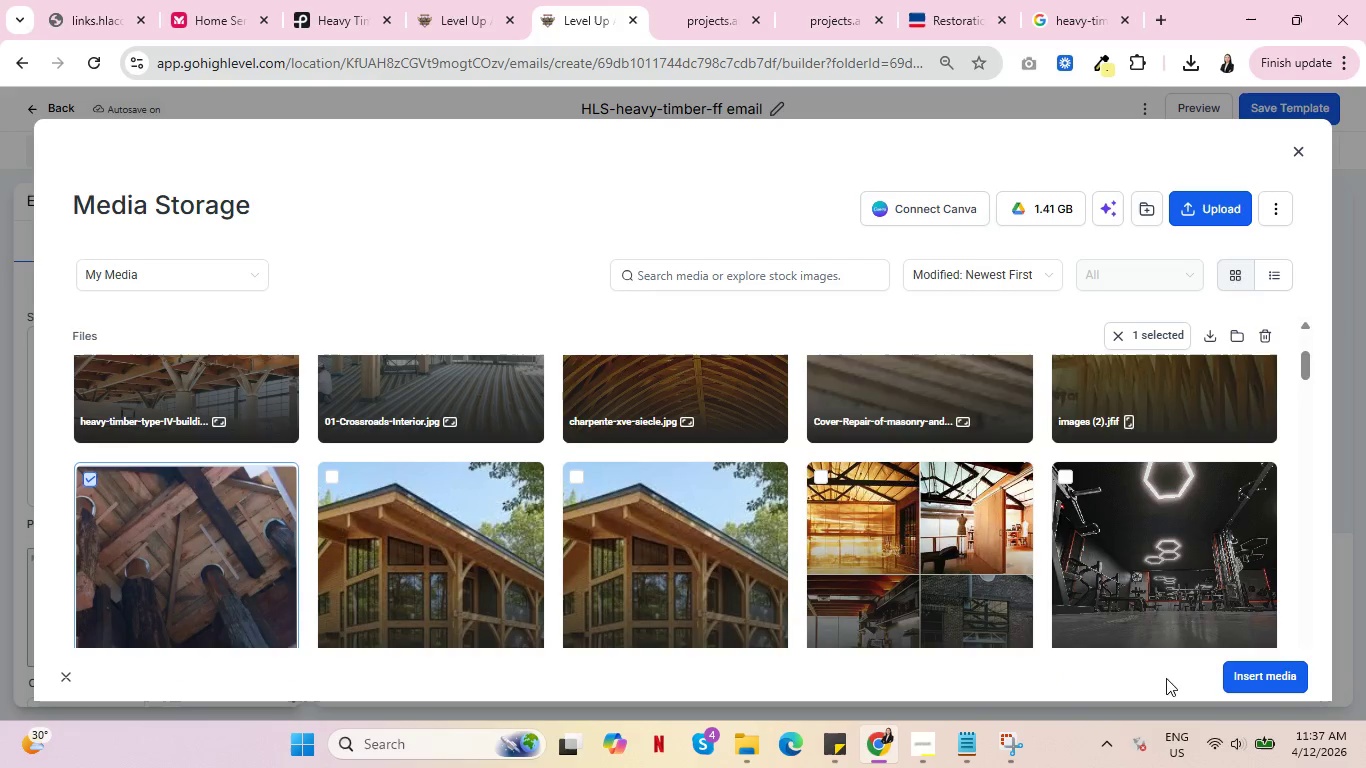 
left_click([1253, 684])
 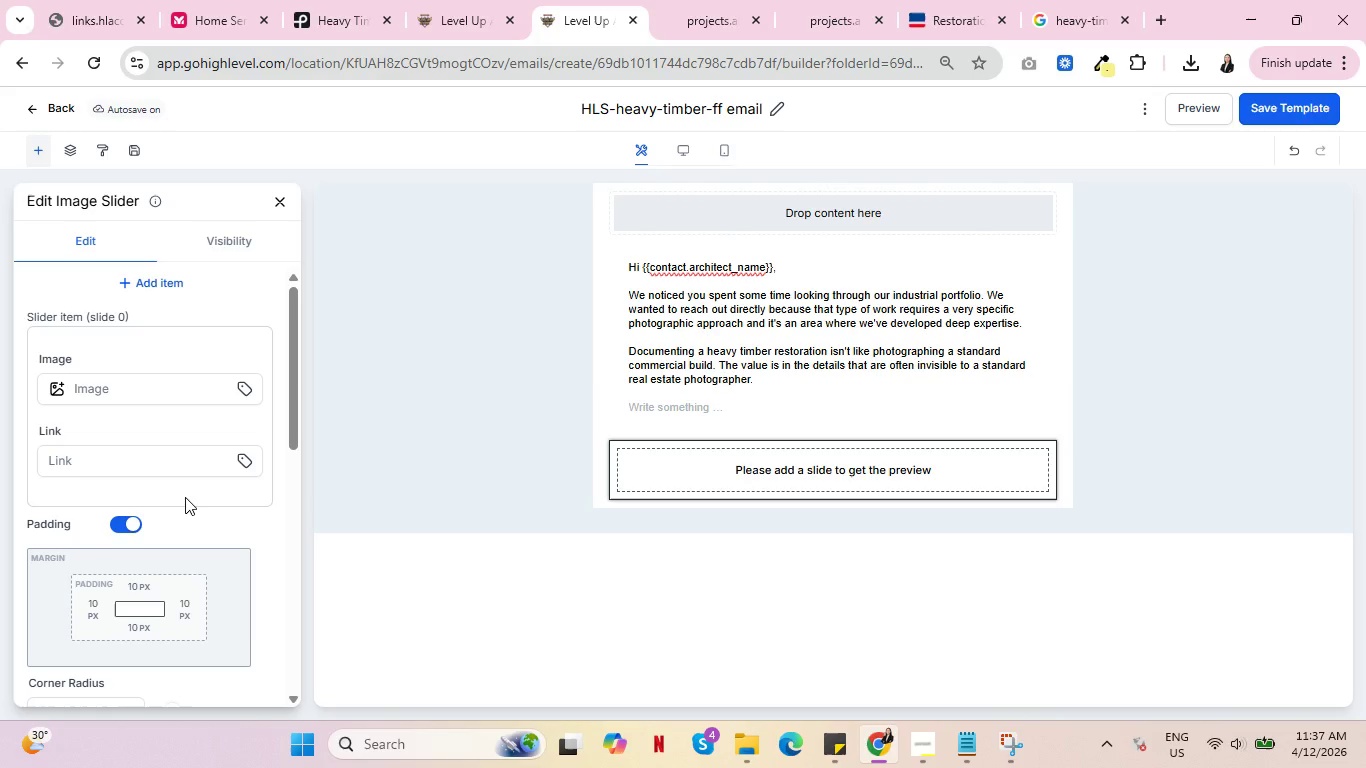 
wait(6.36)
 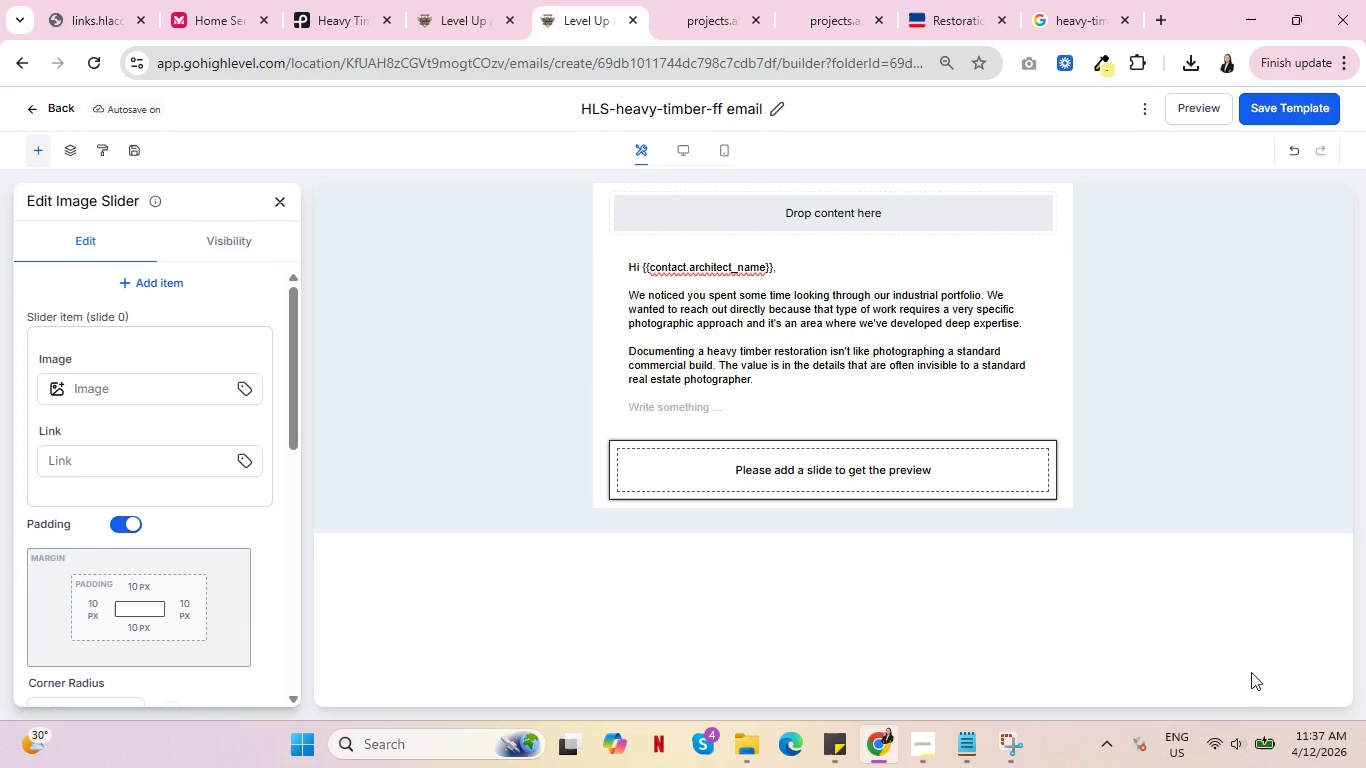 
scroll: coordinate [124, 466], scroll_direction: down, amount: 4.0
 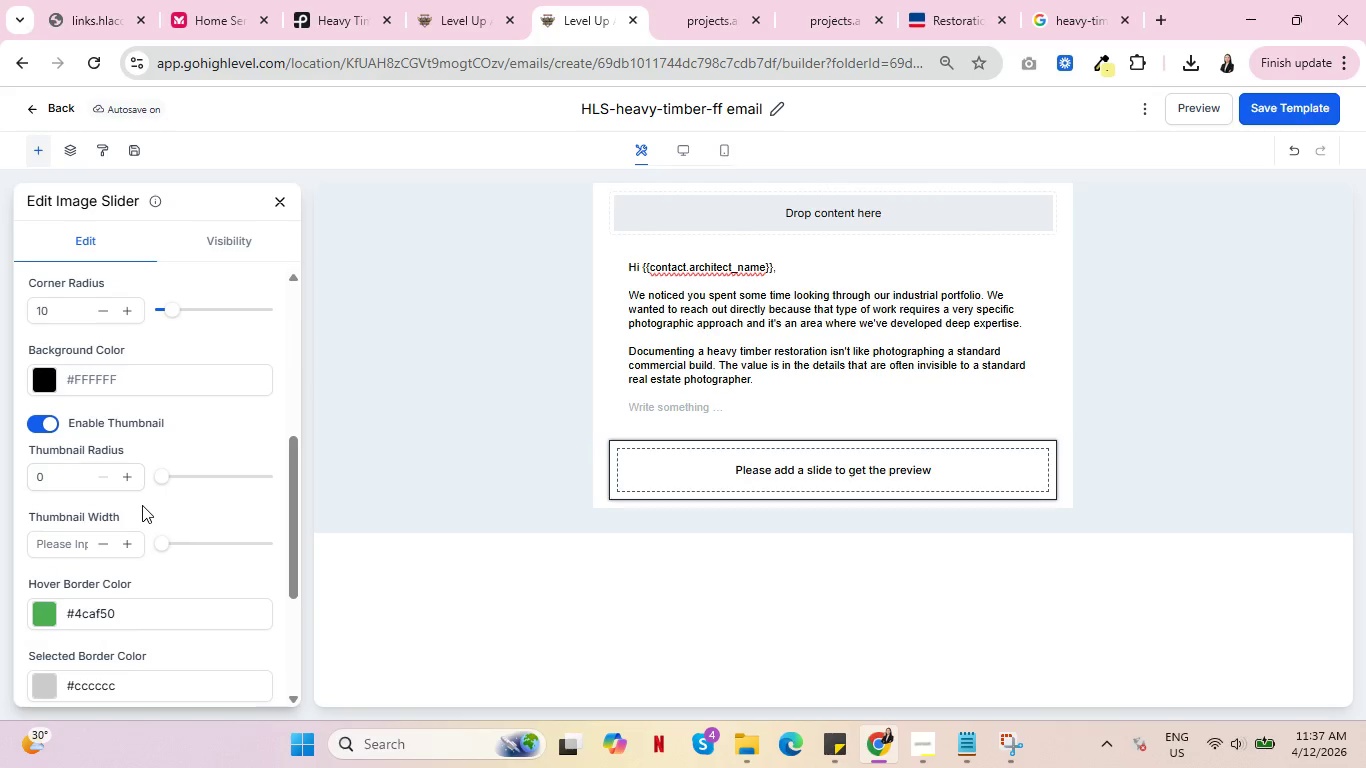 
scroll: coordinate [54, 403], scroll_direction: up, amount: 4.0
 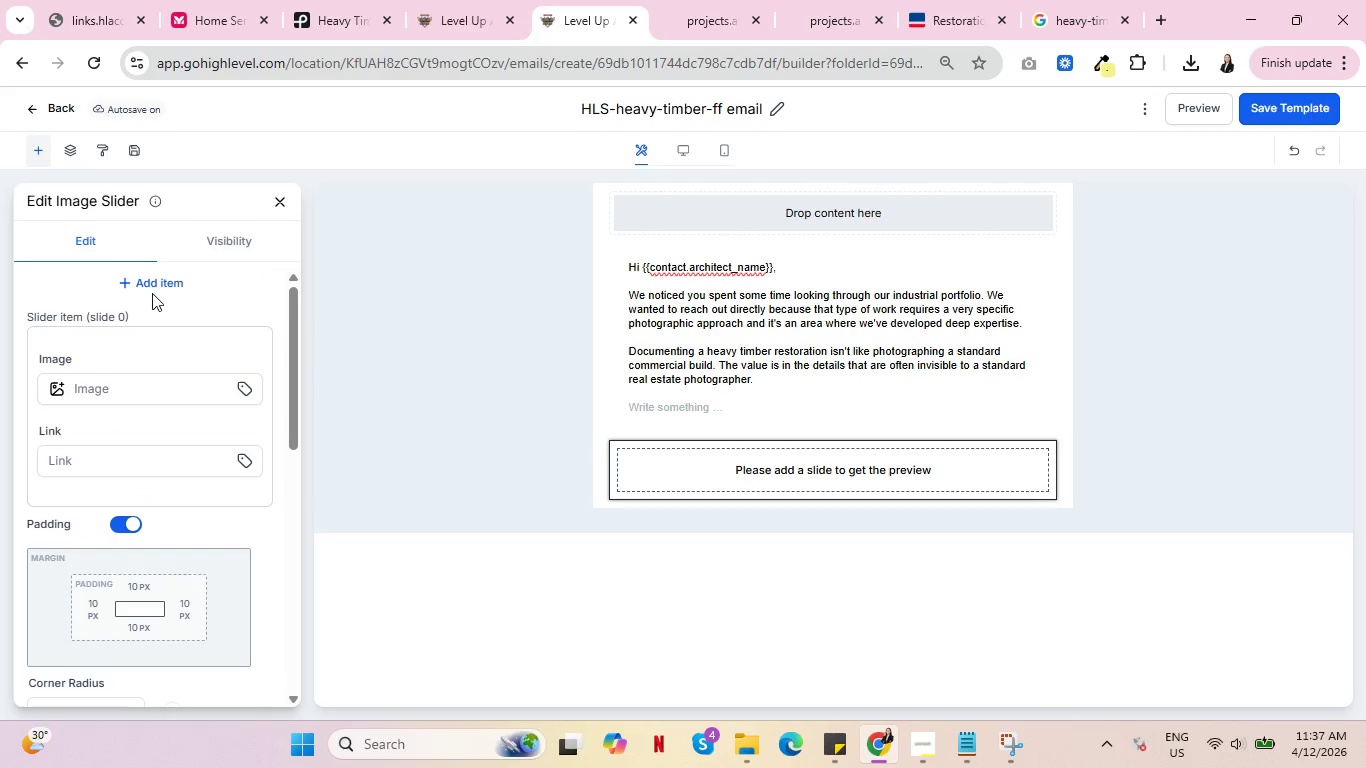 
left_click([164, 279])
 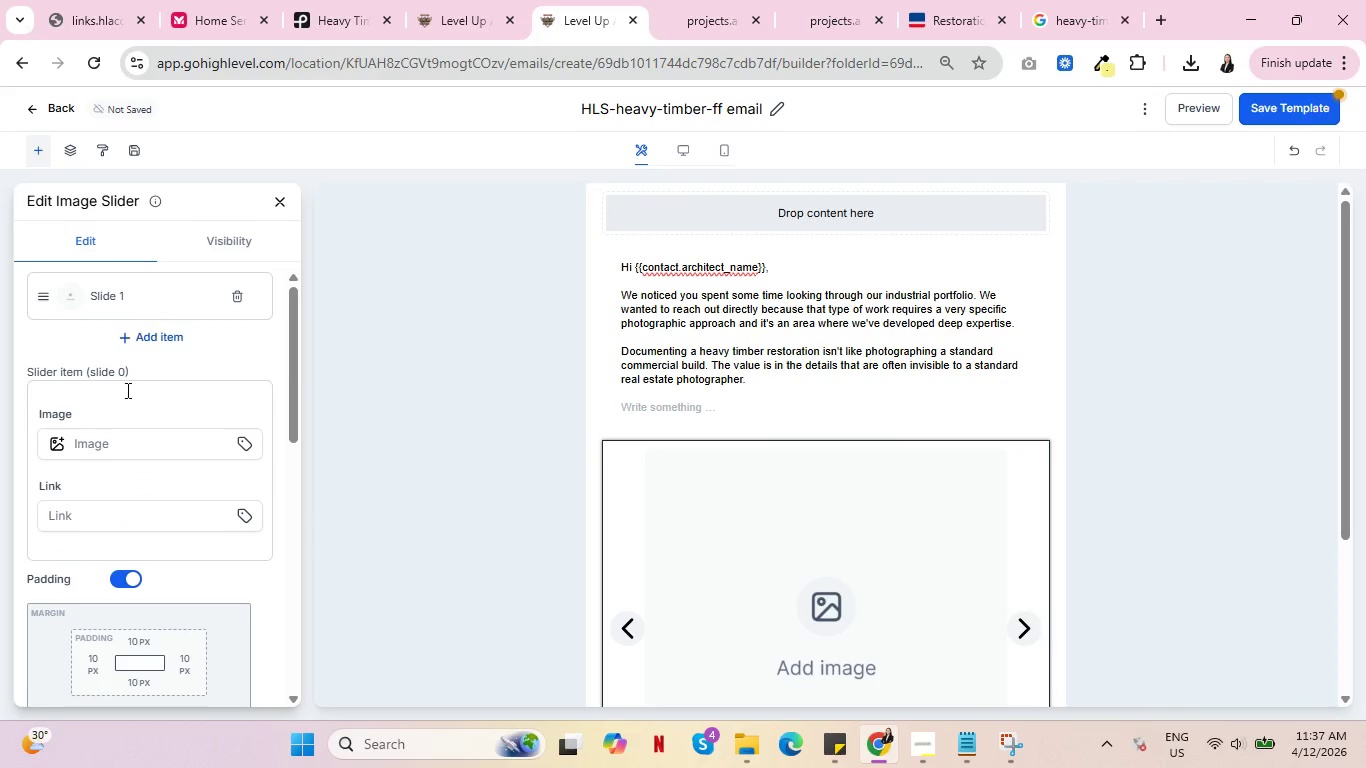 
scroll: coordinate [122, 419], scroll_direction: up, amount: 1.0
 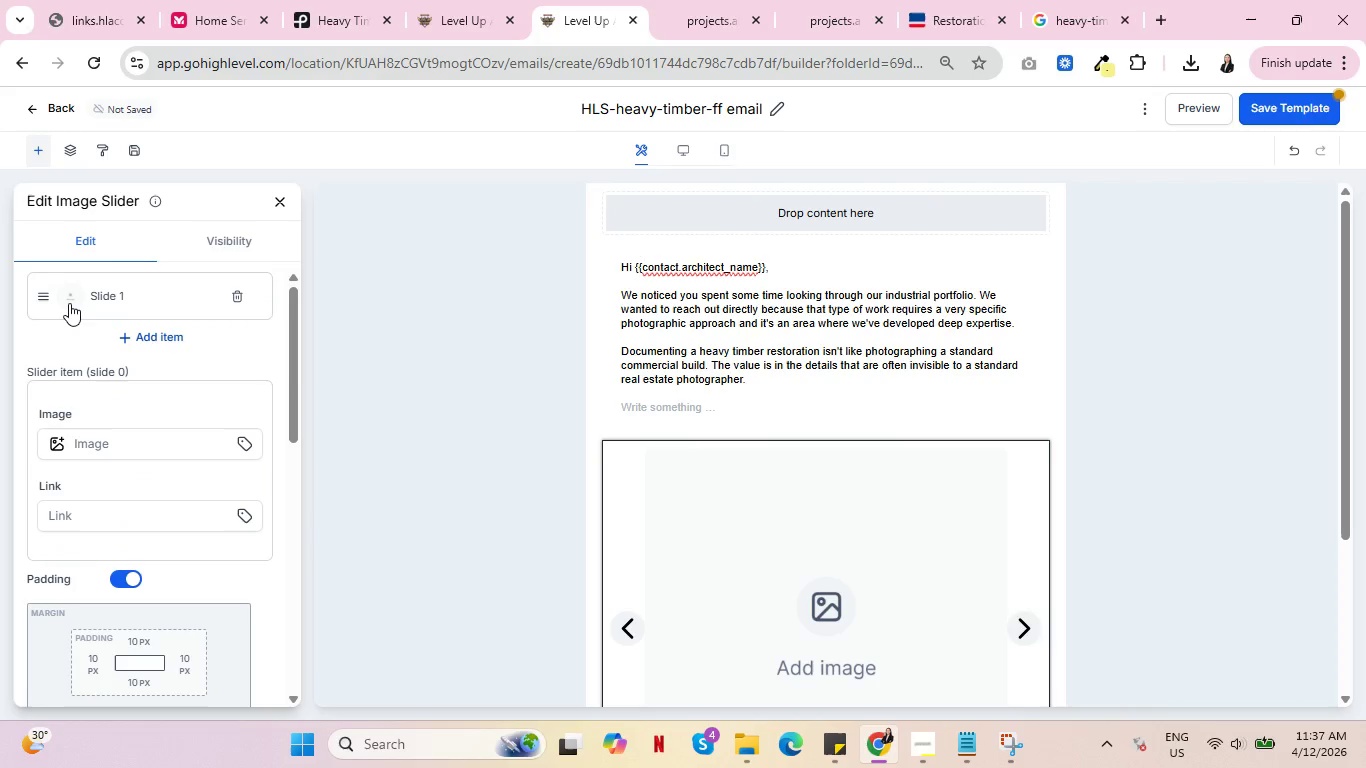 
left_click([70, 303])
 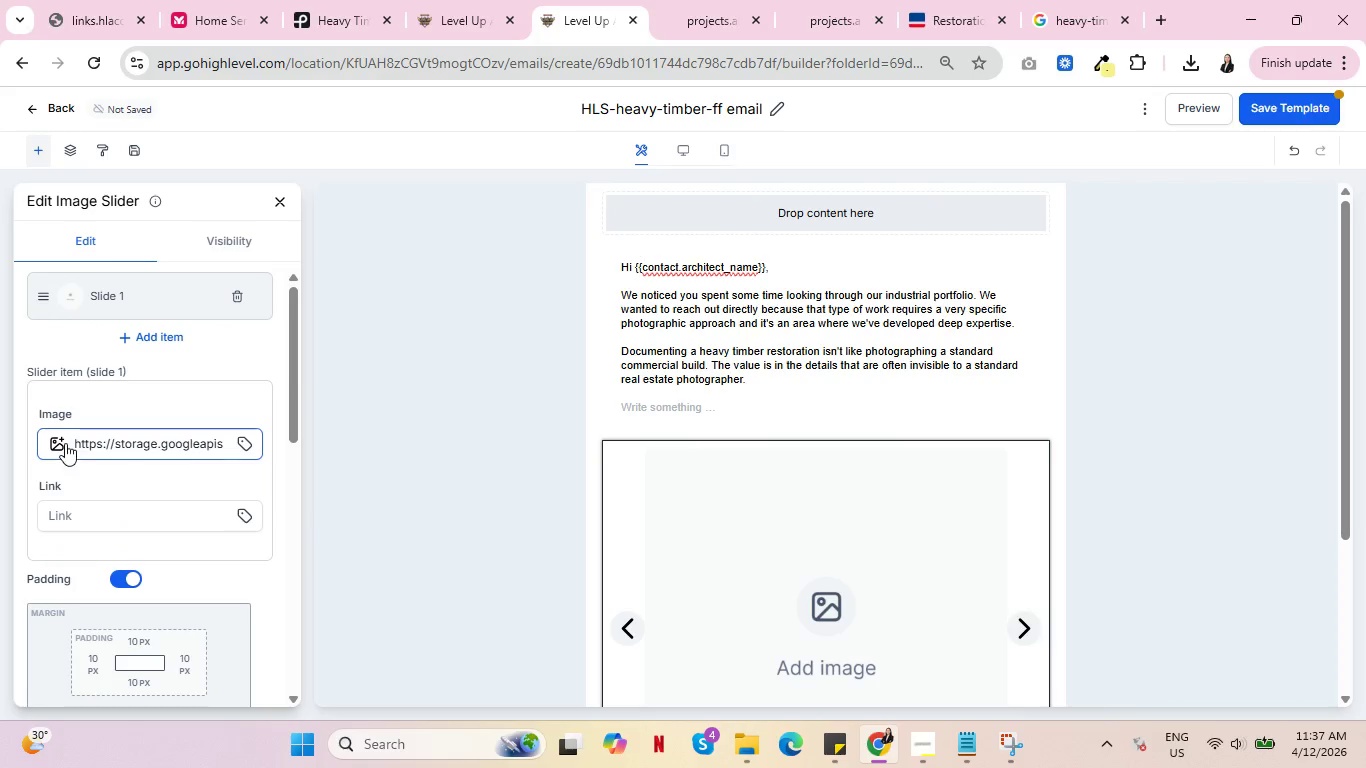 
left_click([59, 442])
 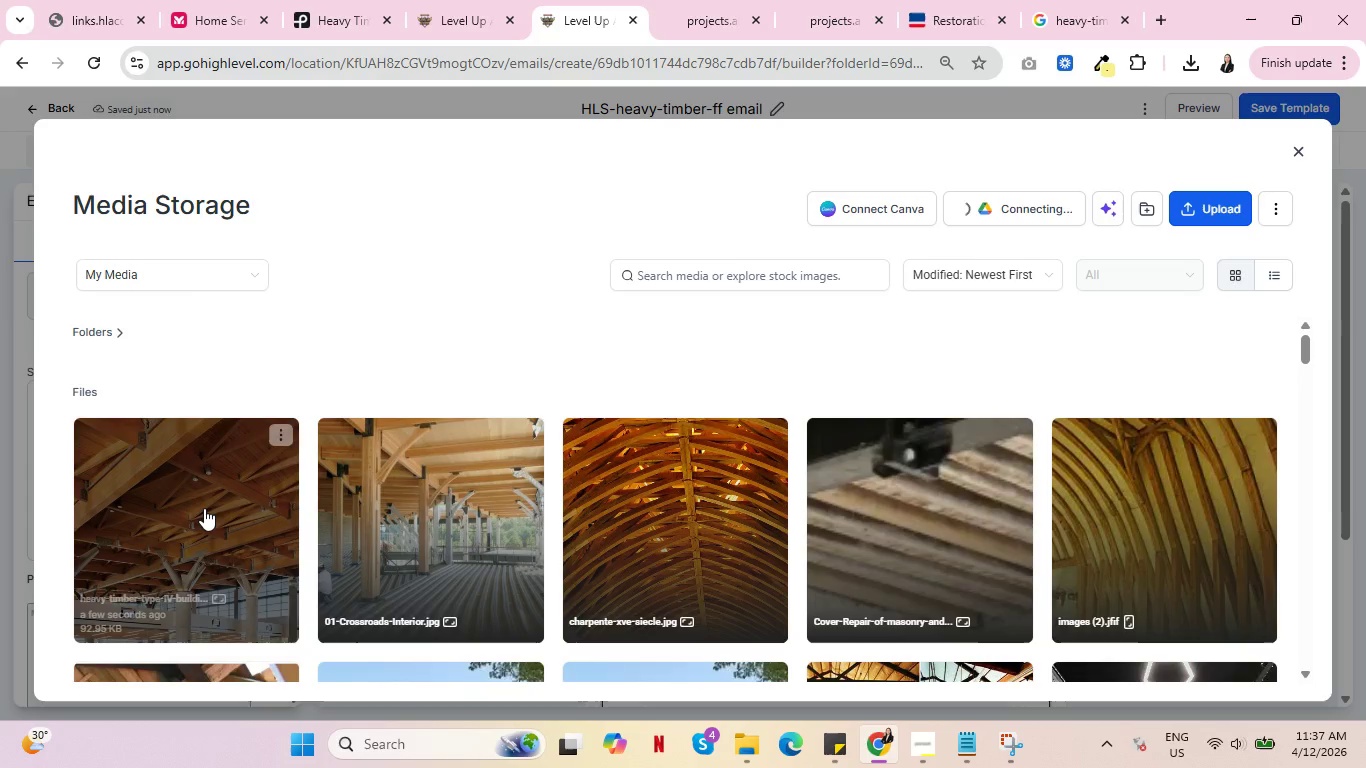 
scroll: coordinate [206, 525], scroll_direction: down, amount: 2.0
 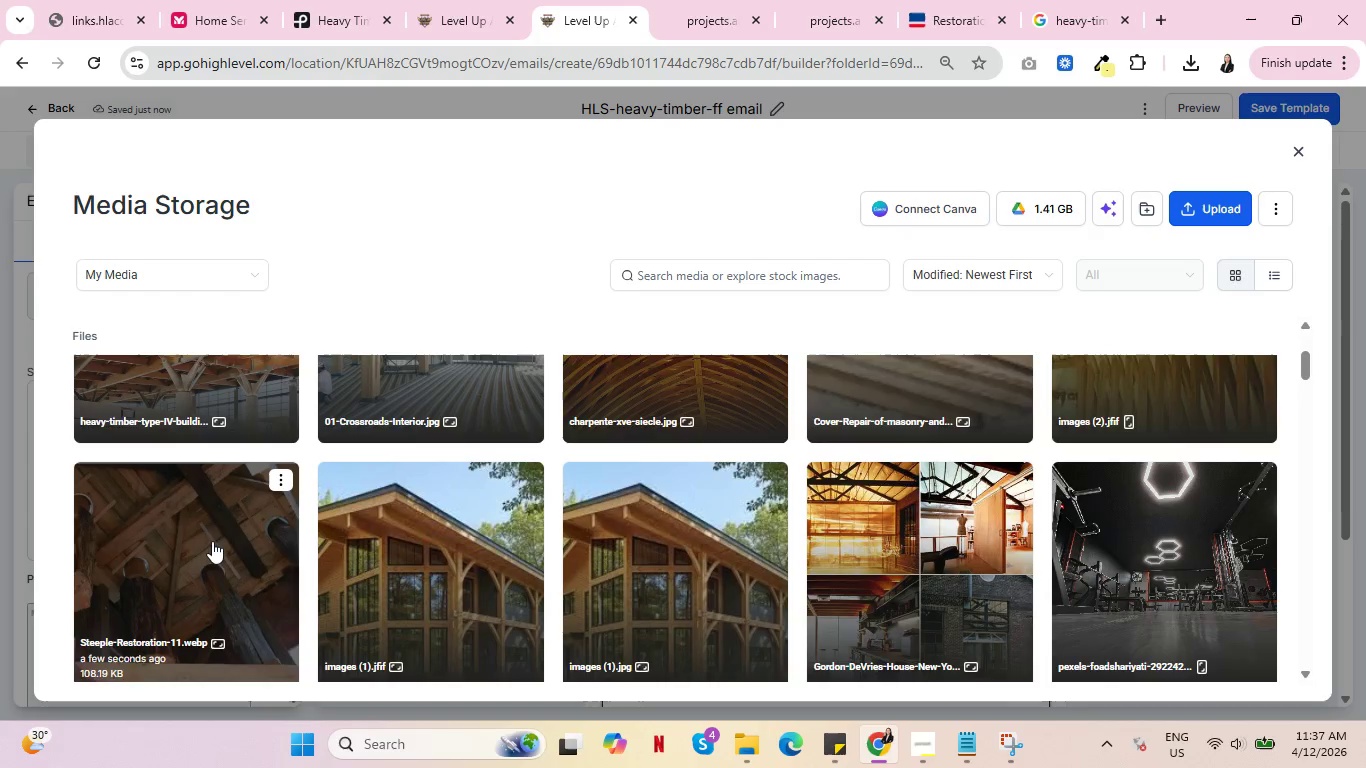 
left_click([211, 538])
 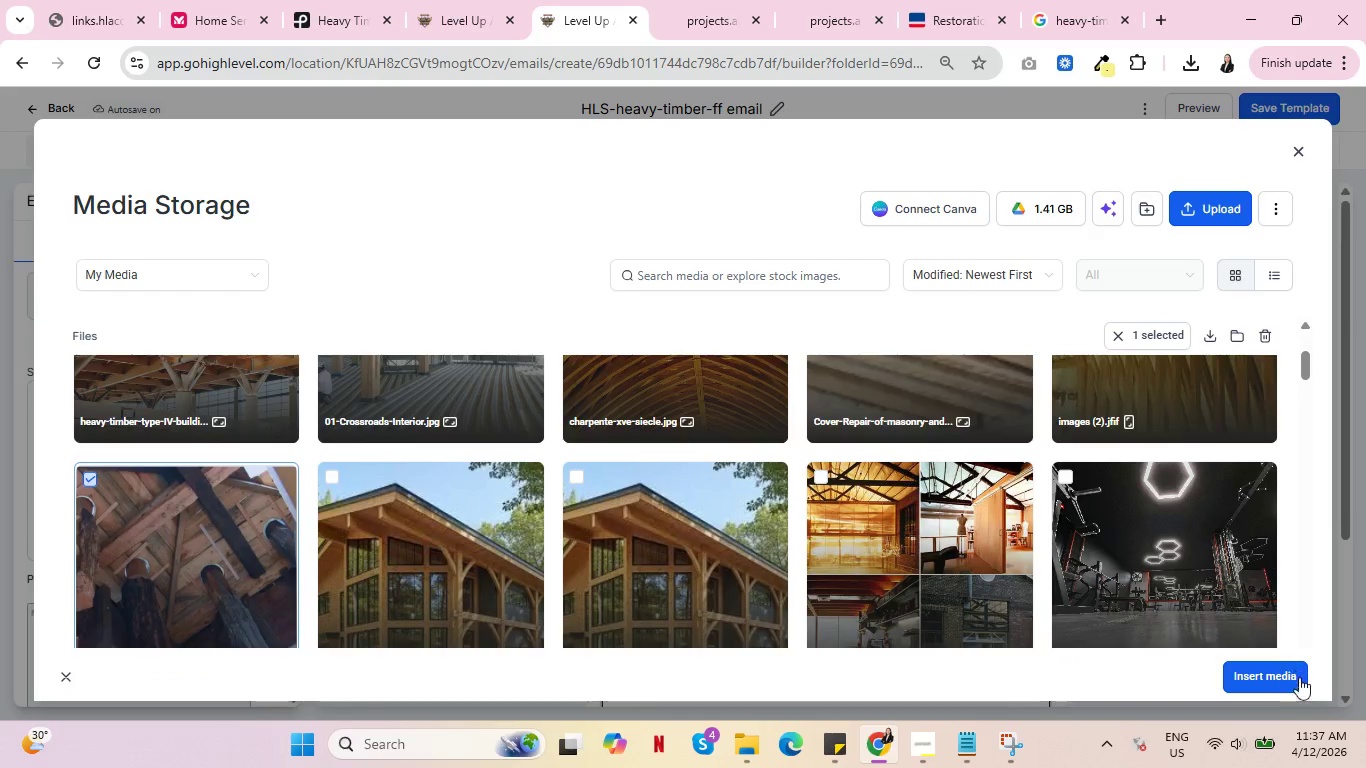 
left_click([1274, 678])
 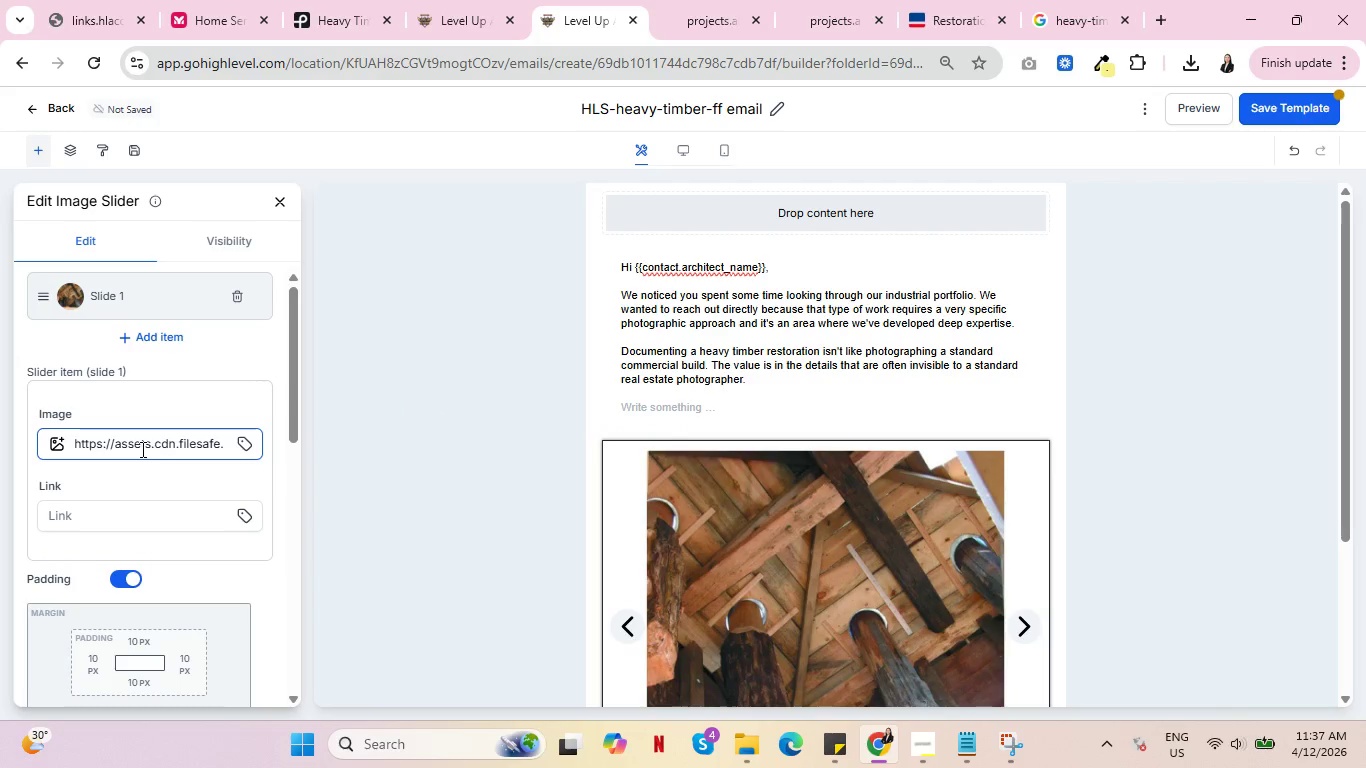 
wait(5.53)
 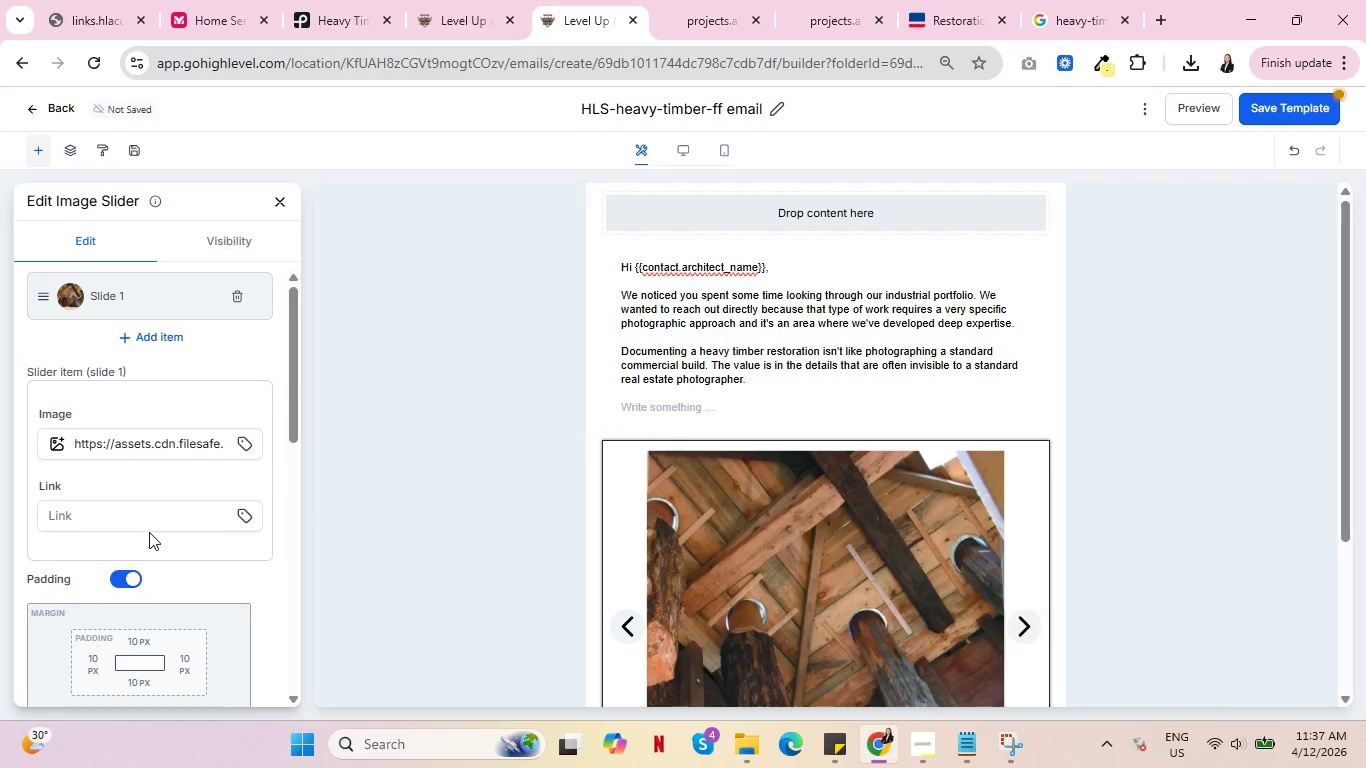 
left_click([132, 336])
 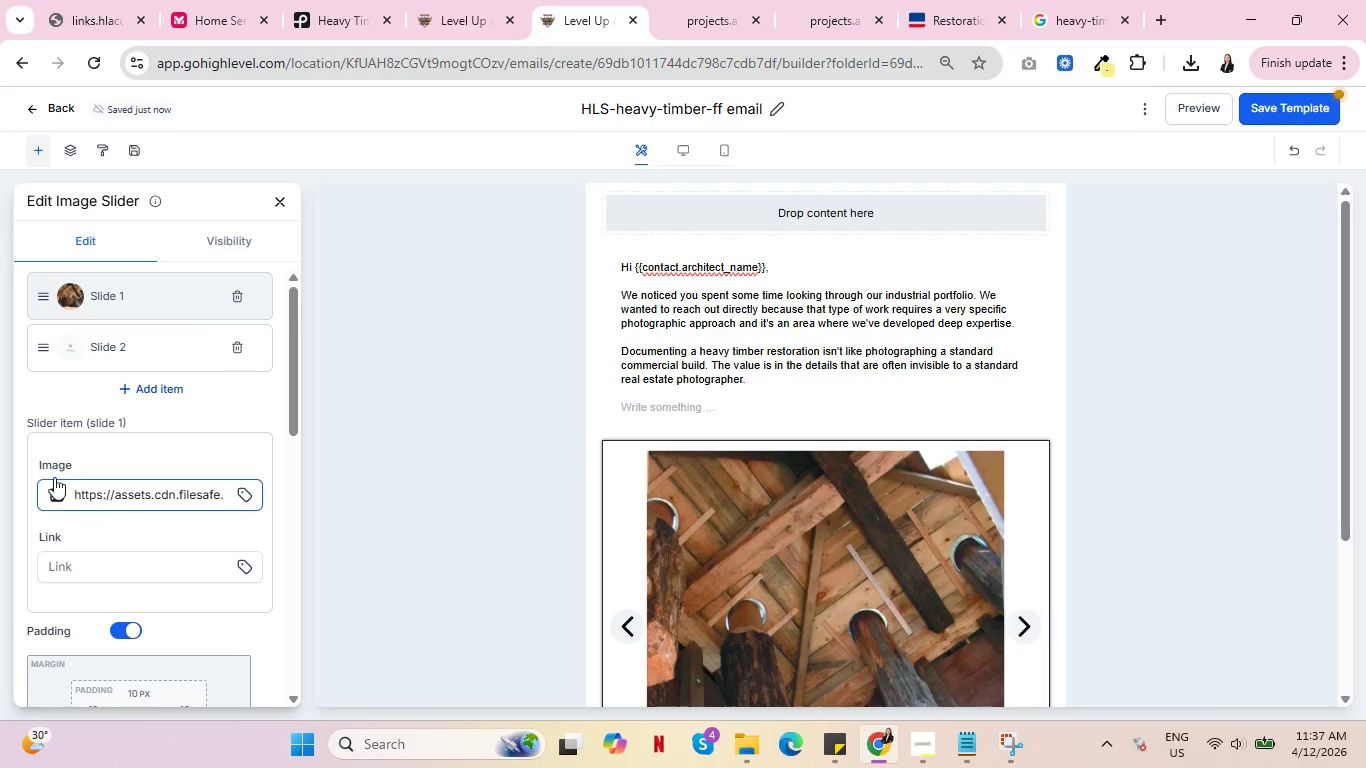 
left_click([68, 346])
 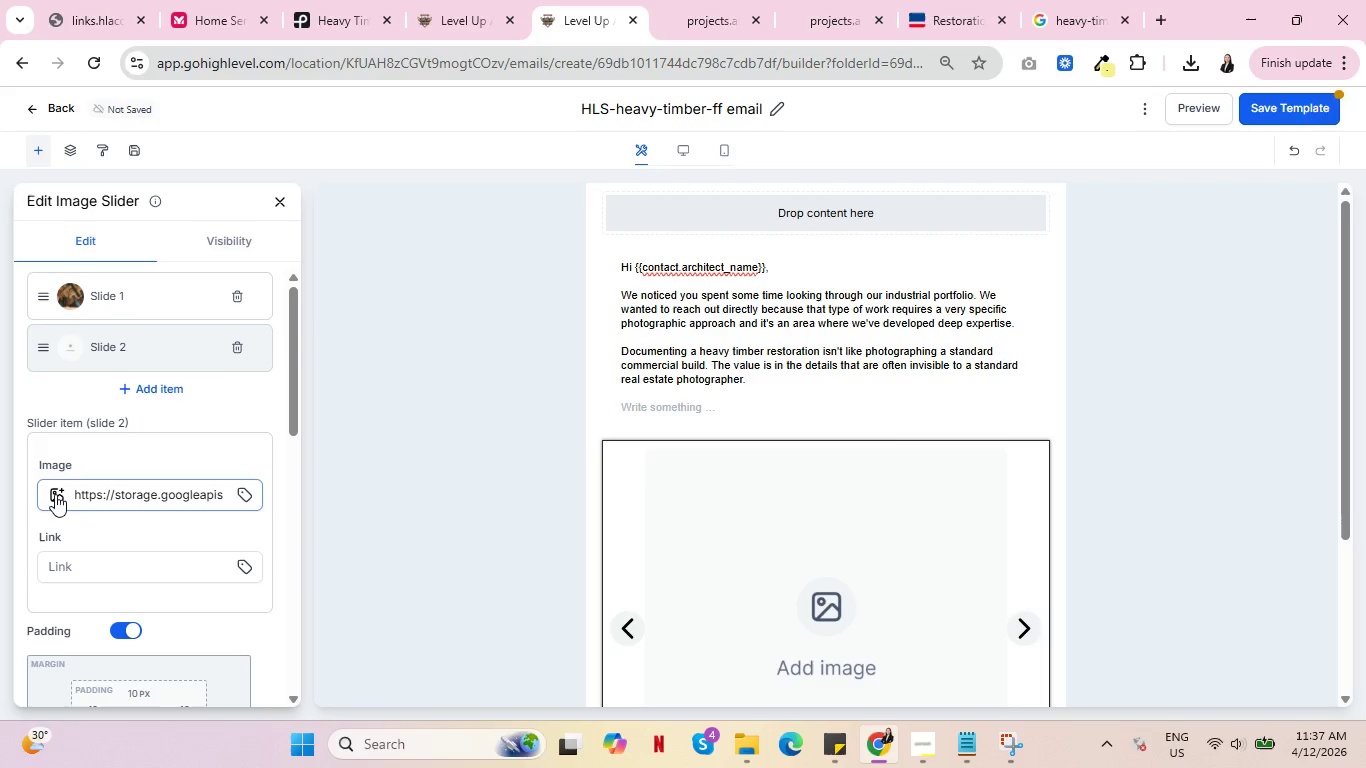 
left_click([54, 495])
 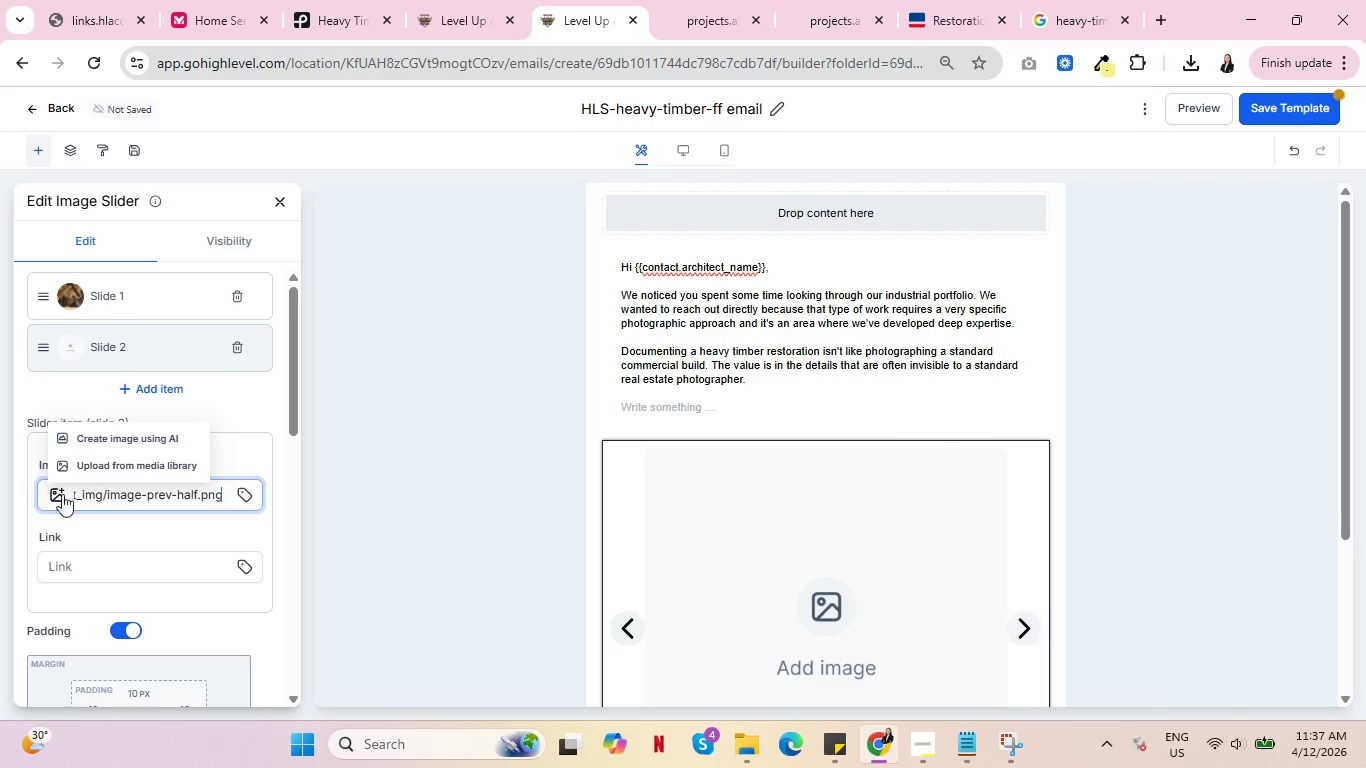 
left_click([110, 479])
 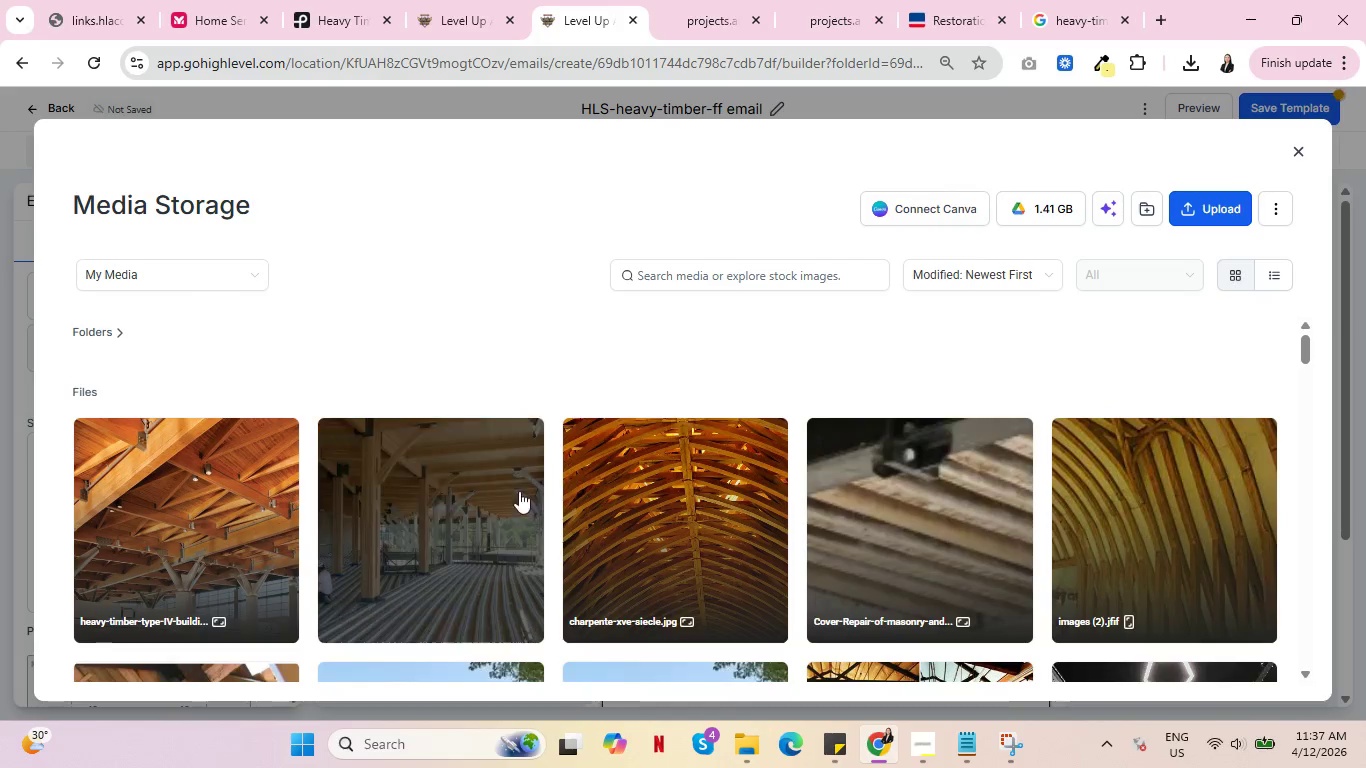 
mouse_move([172, 527])
 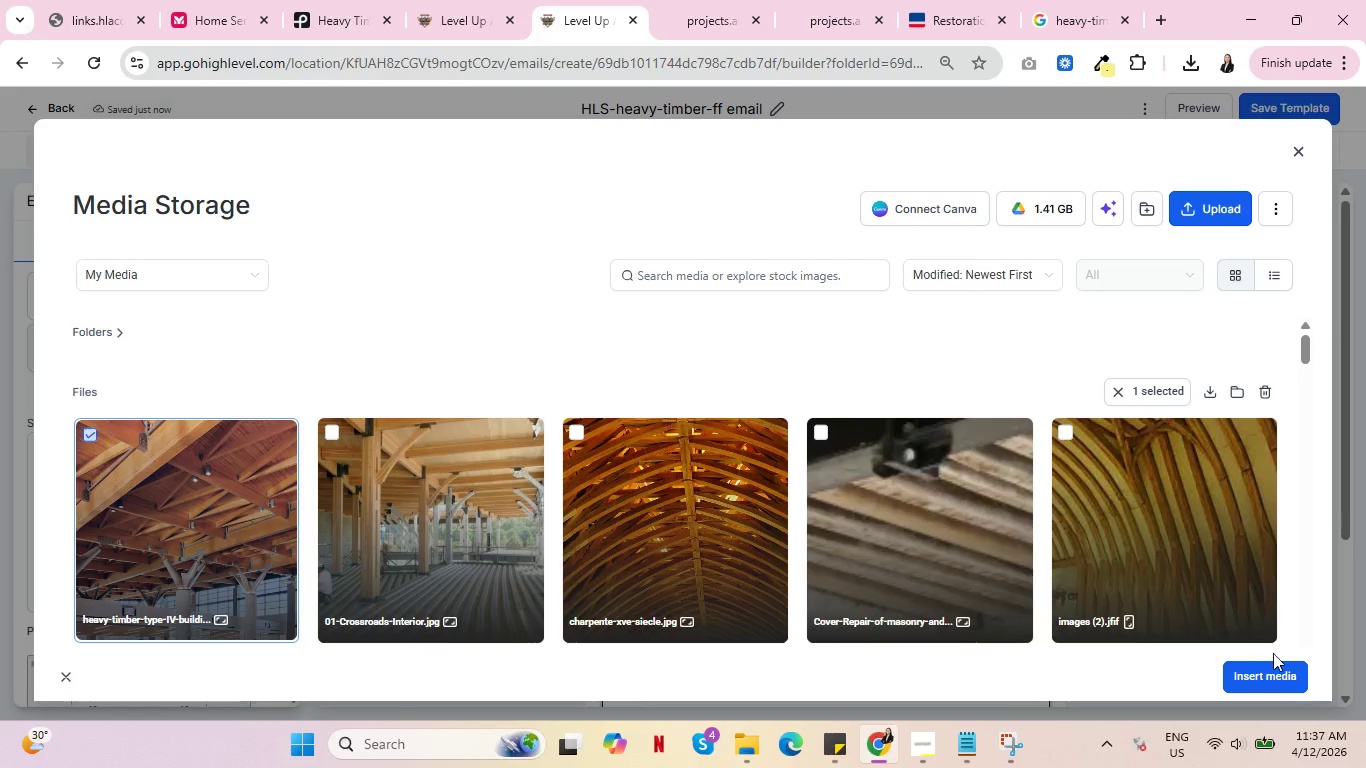 
double_click([1269, 671])
 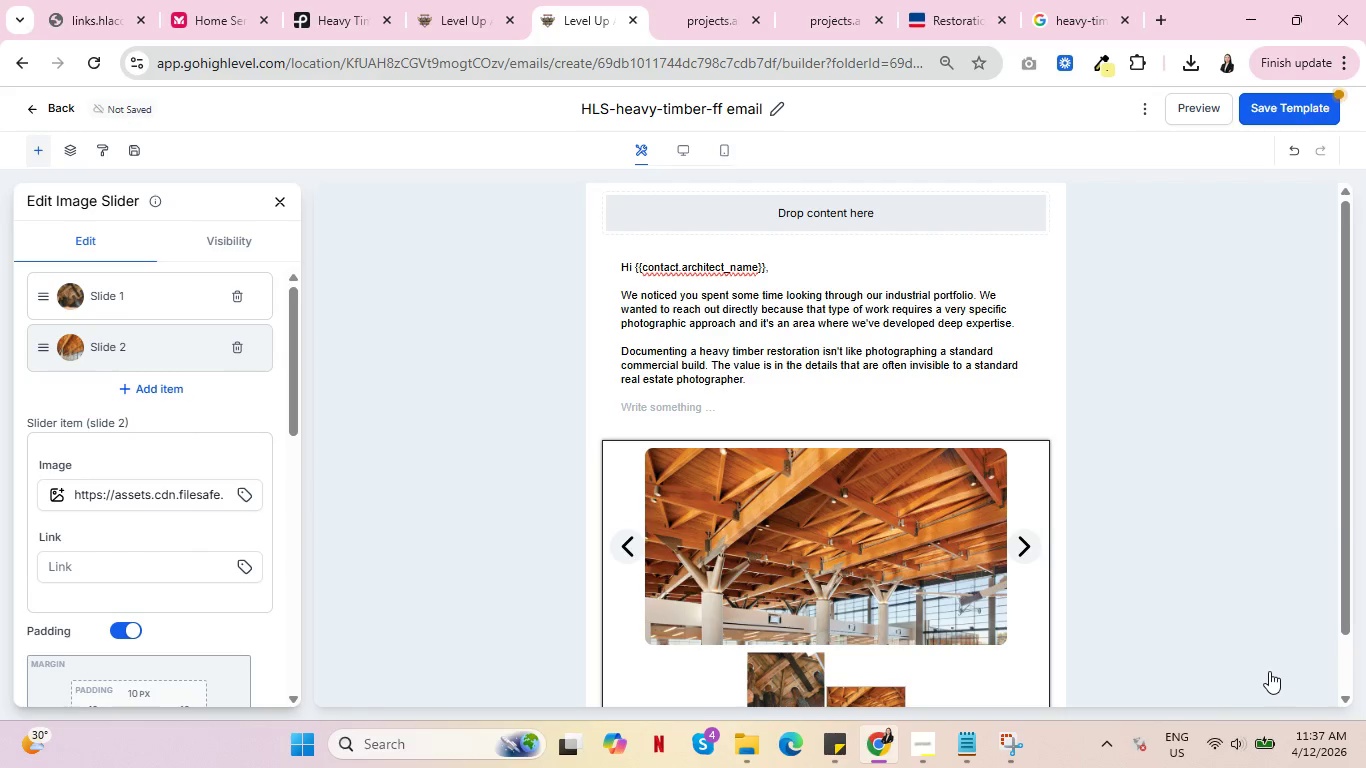 
scroll: coordinate [1011, 663], scroll_direction: down, amount: 2.0
 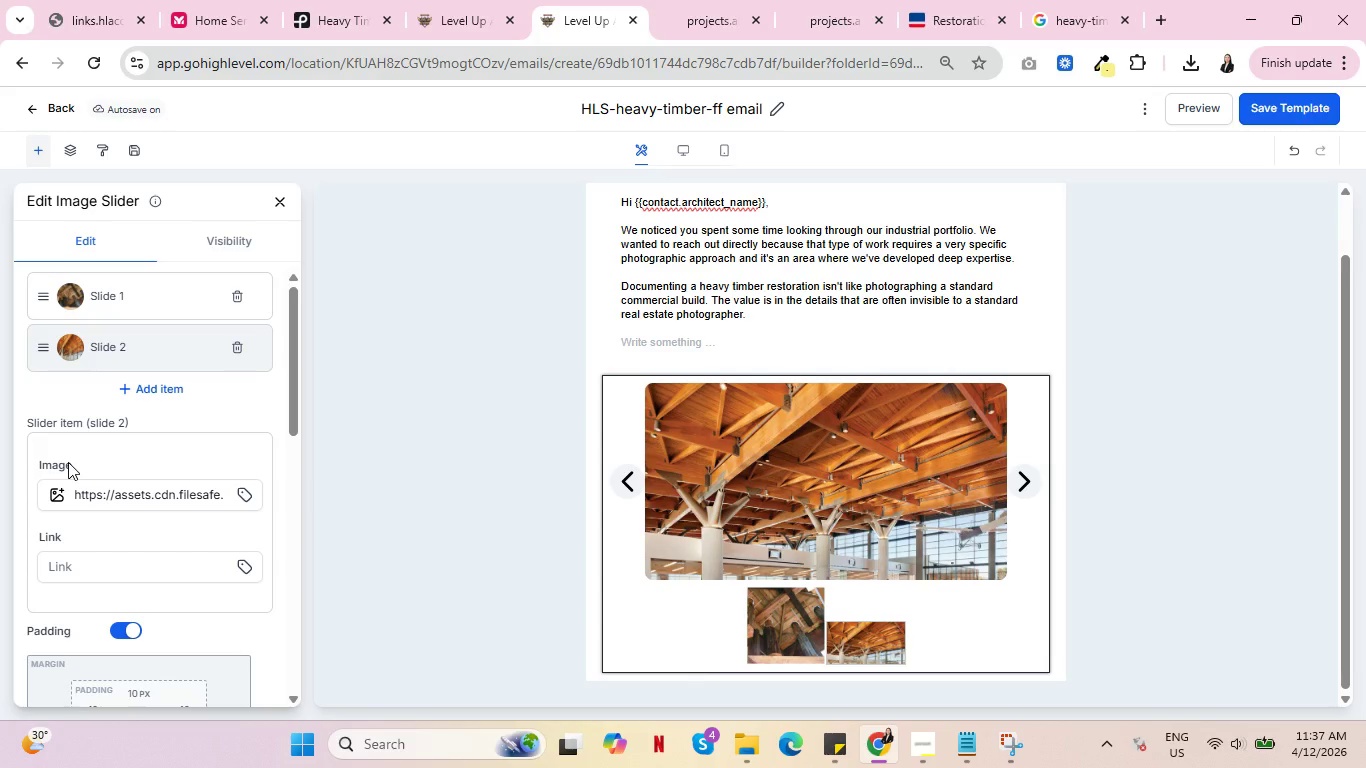 
wait(12.96)
 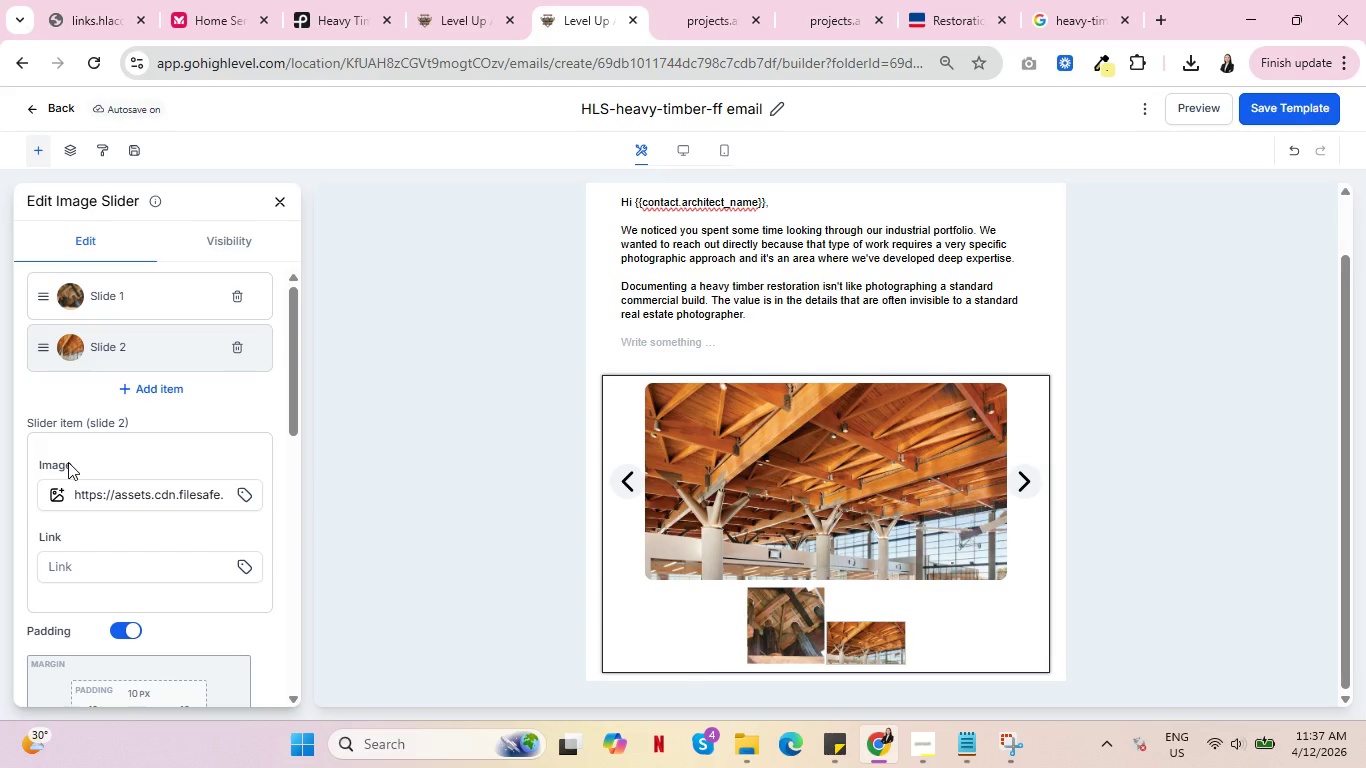 
left_click([72, 404])
 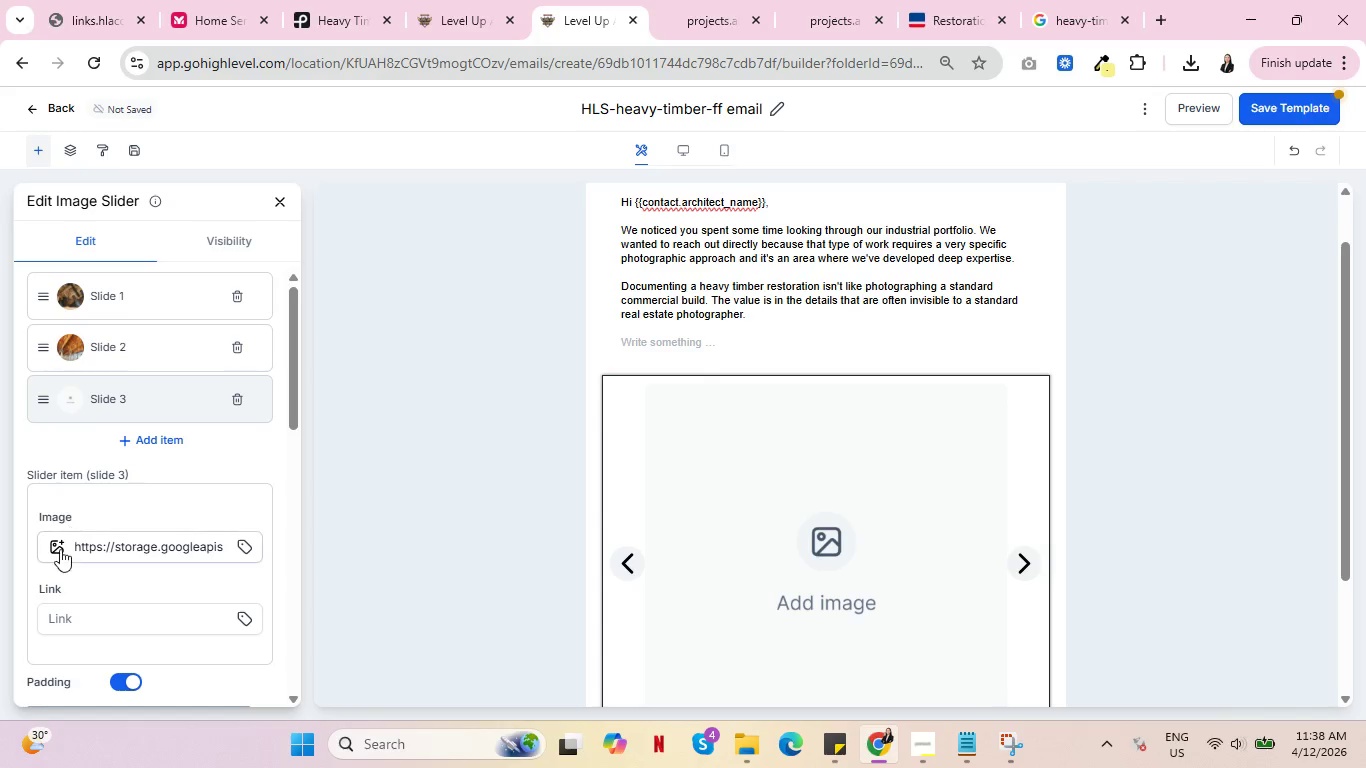 
left_click([58, 552])
 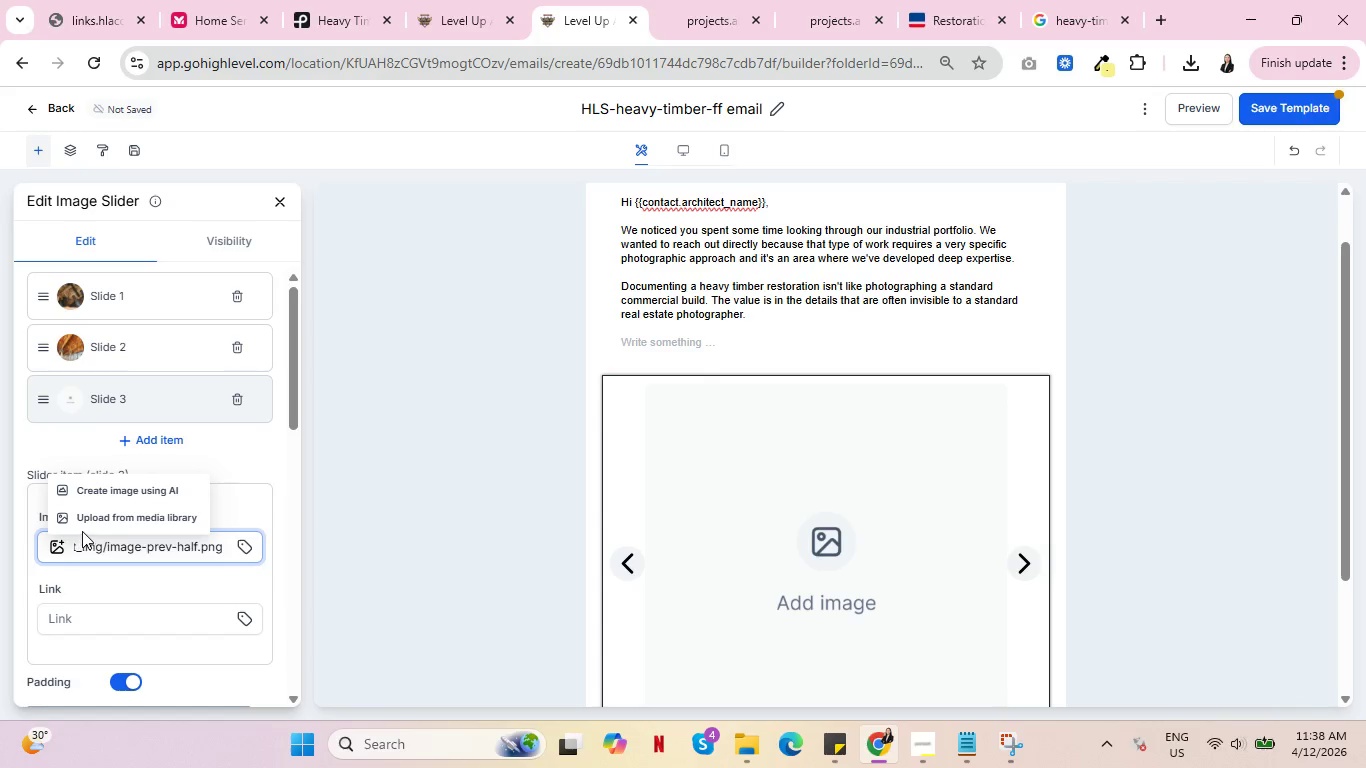 
left_click([106, 520])
 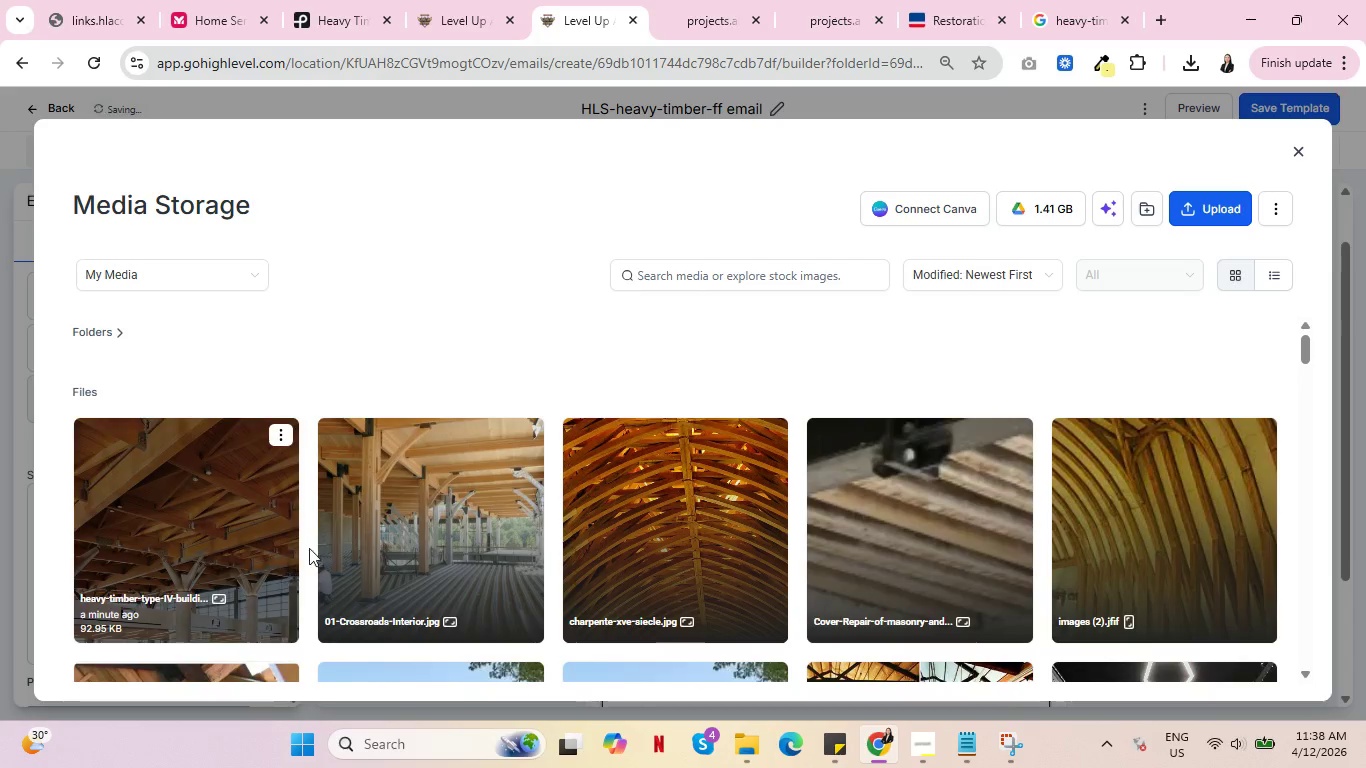 
left_click([409, 504])
 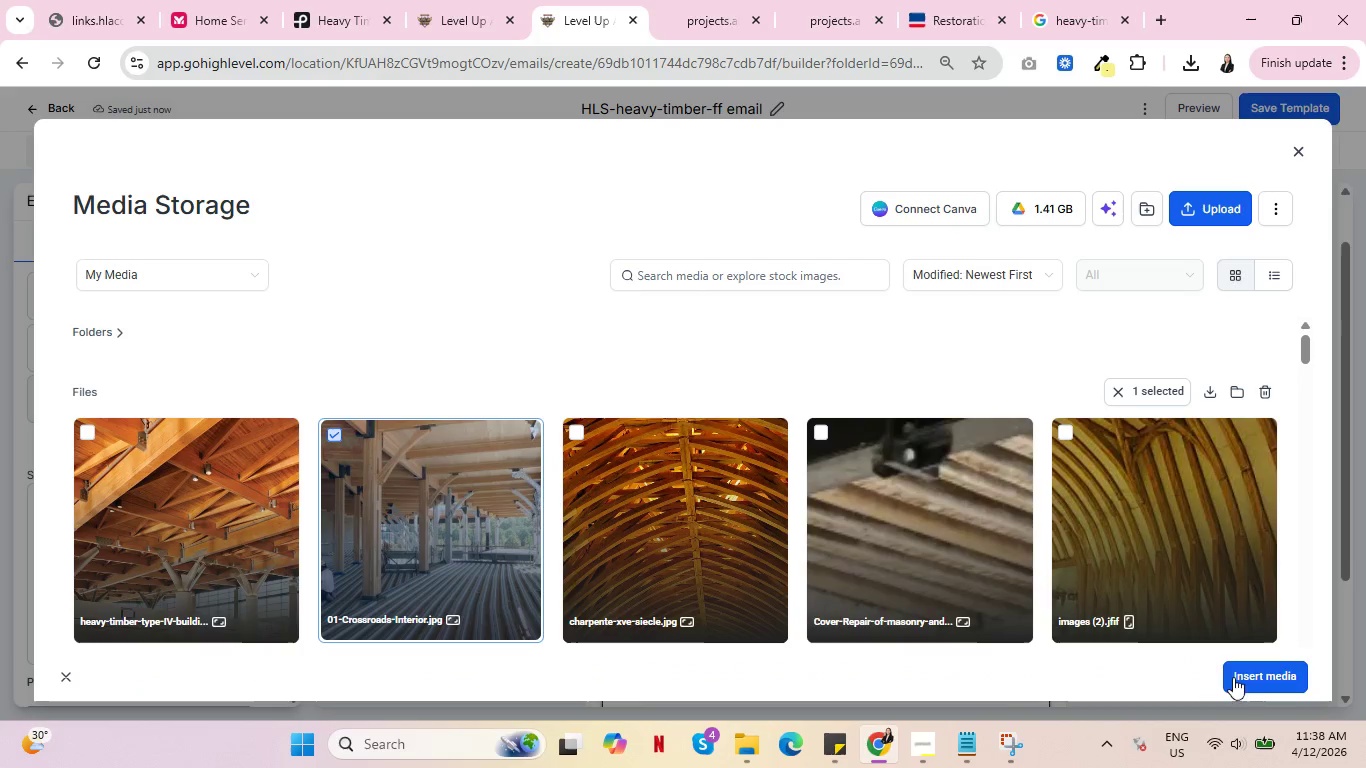 
left_click([1256, 680])
 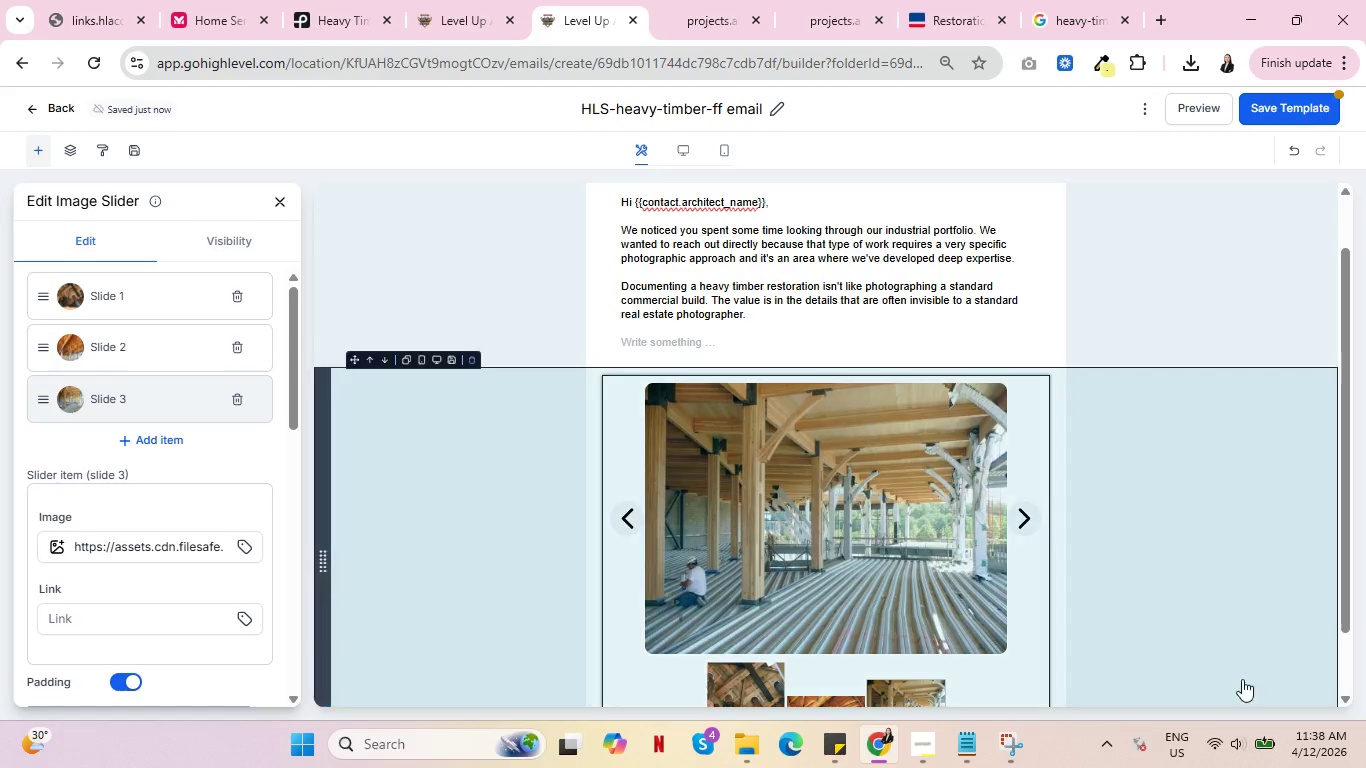 
scroll: coordinate [1079, 602], scroll_direction: down, amount: 1.0
 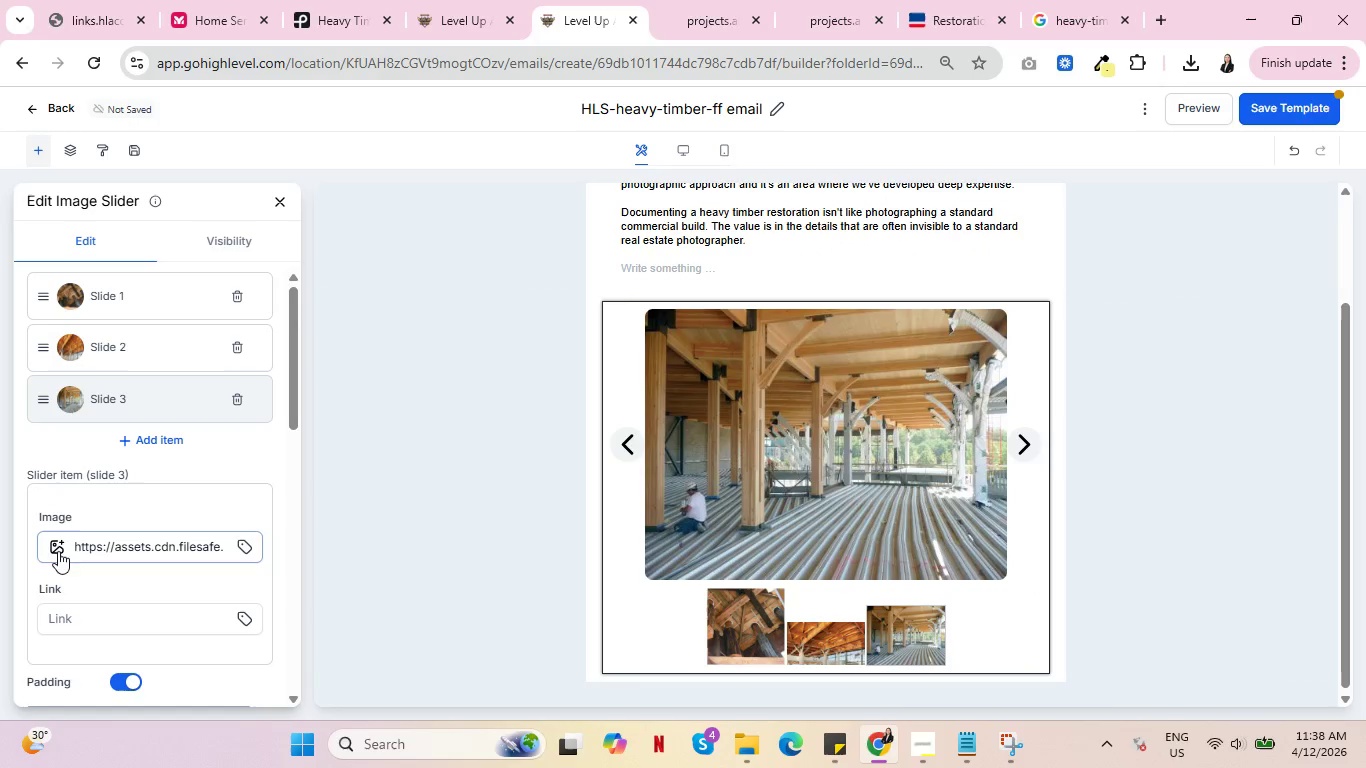 
left_click([142, 444])
 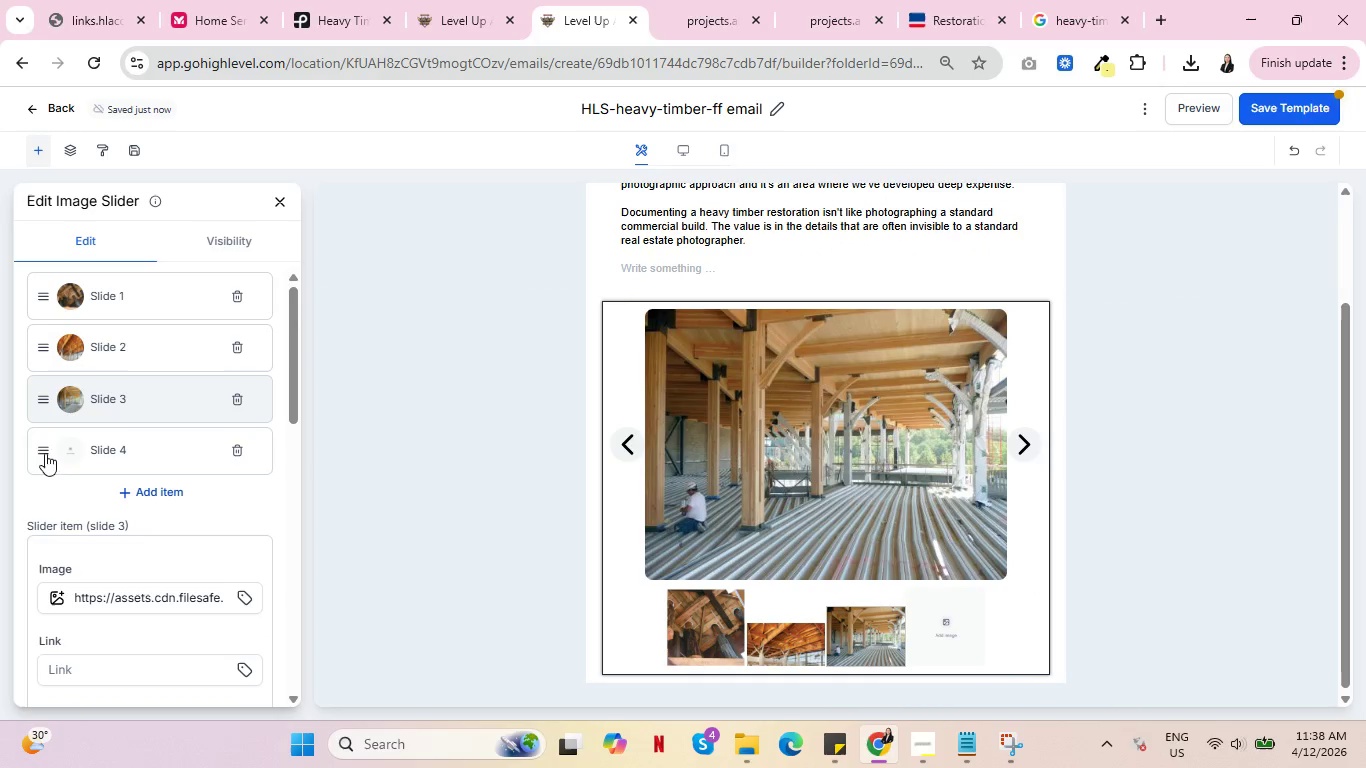 
left_click([34, 452])
 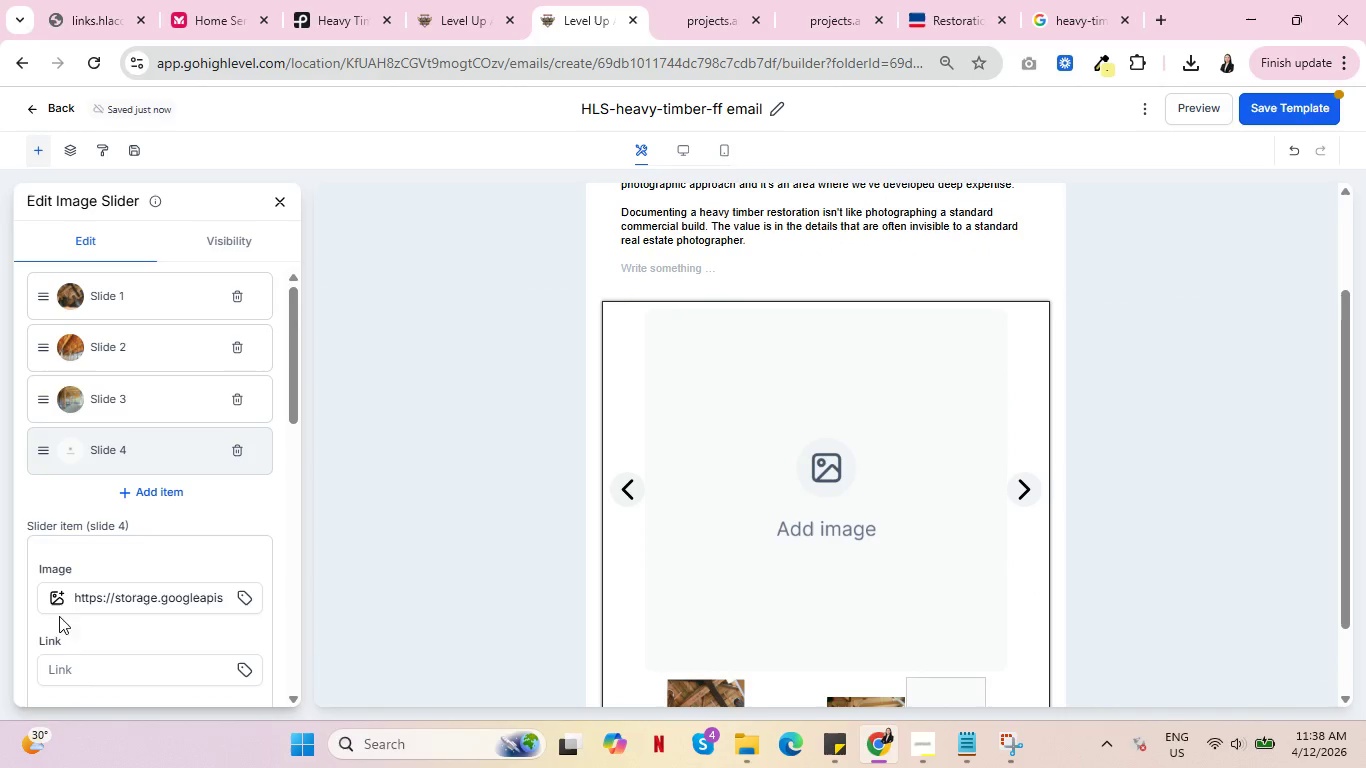 
left_click([56, 600])
 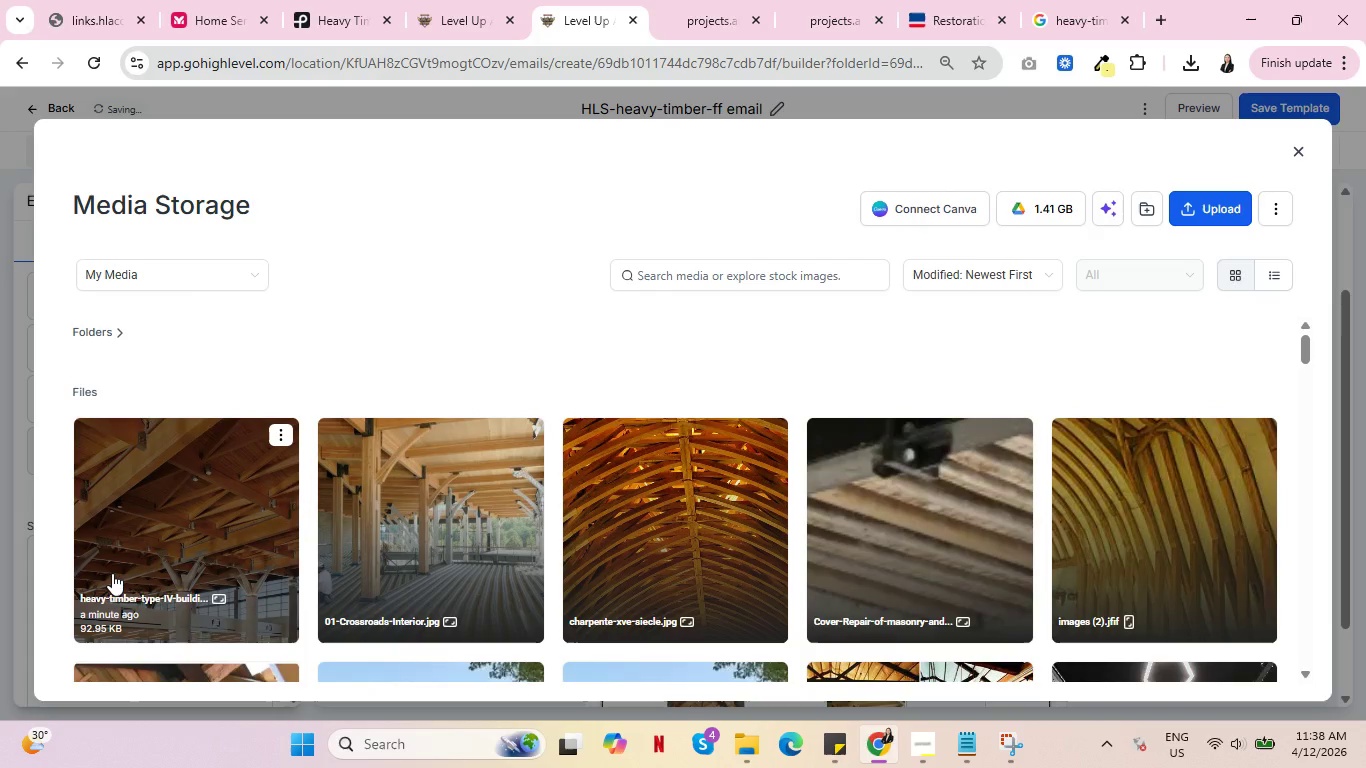 
left_click([912, 531])
 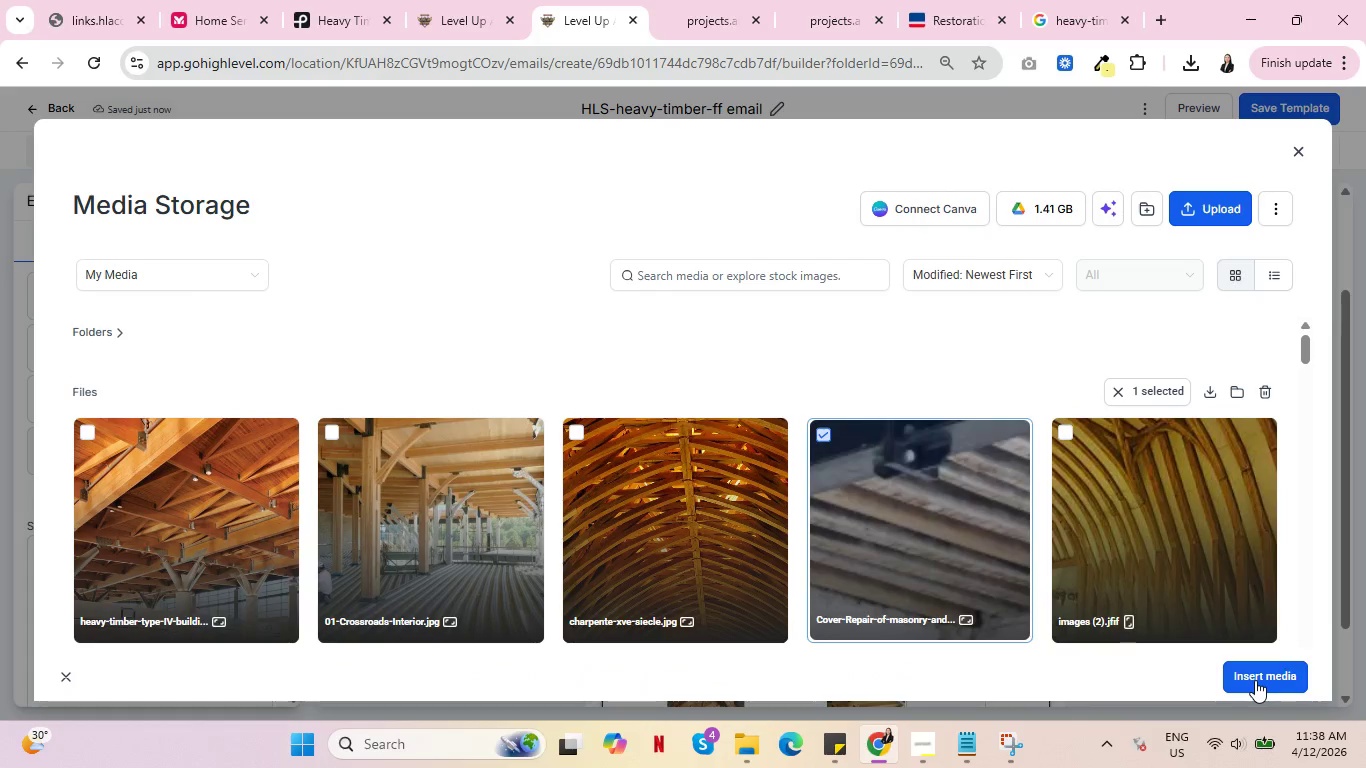 
left_click([1255, 675])
 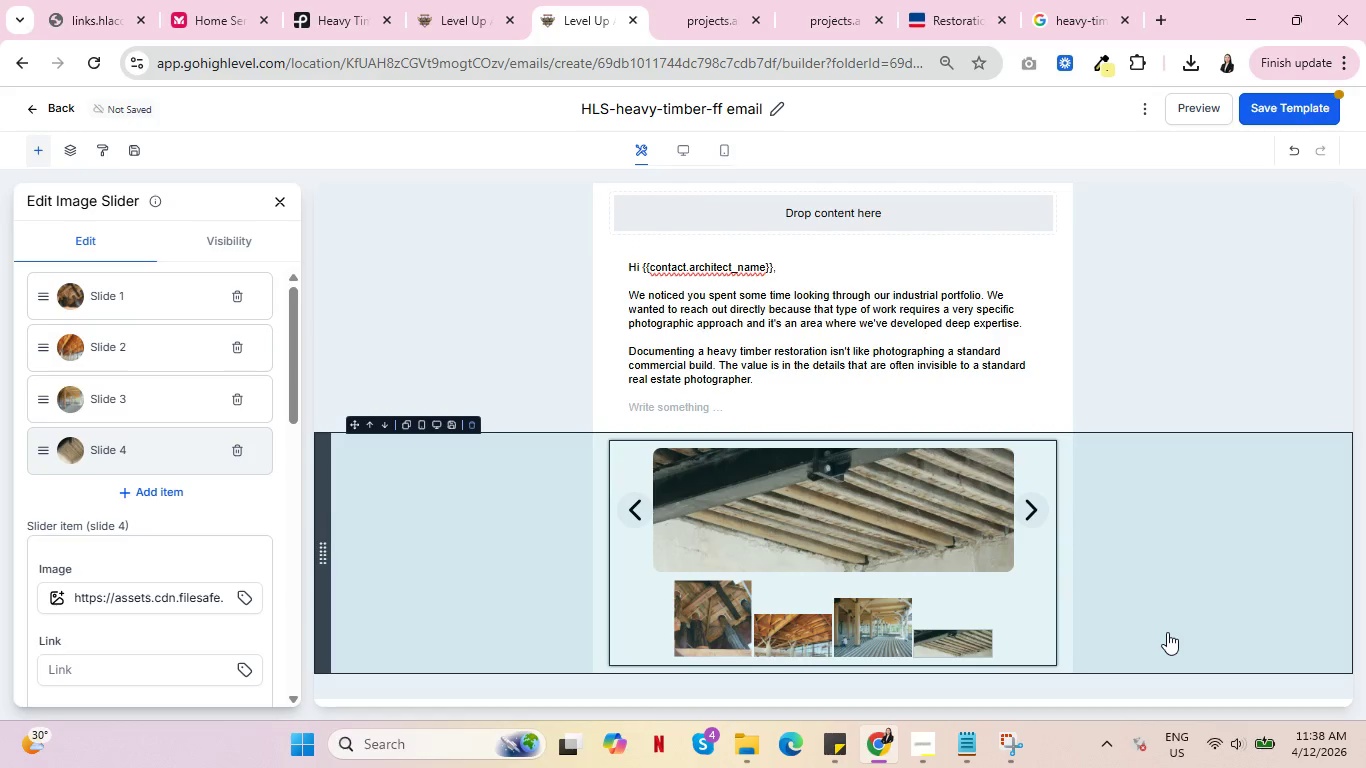 
wait(8.06)
 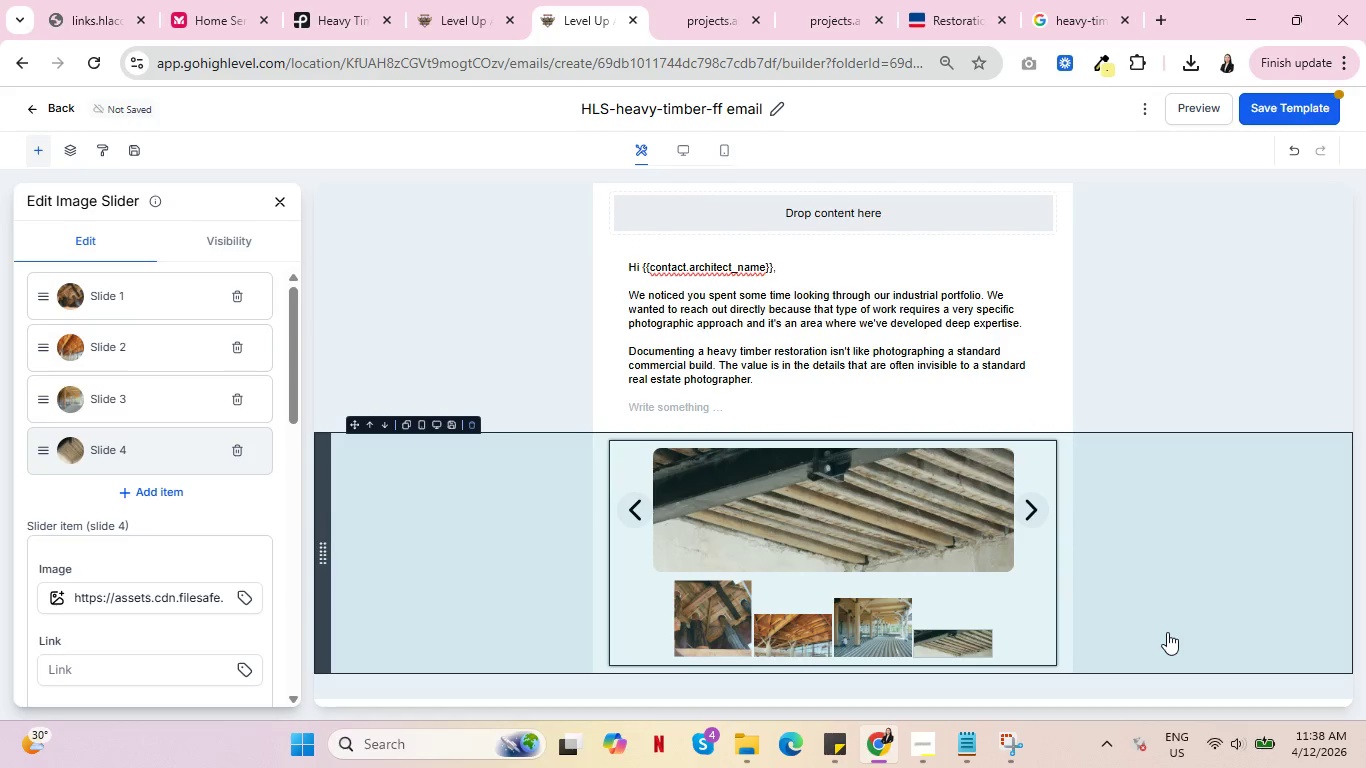 
left_click_drag(start_coordinate=[40, 399], to_coordinate=[35, 332])
 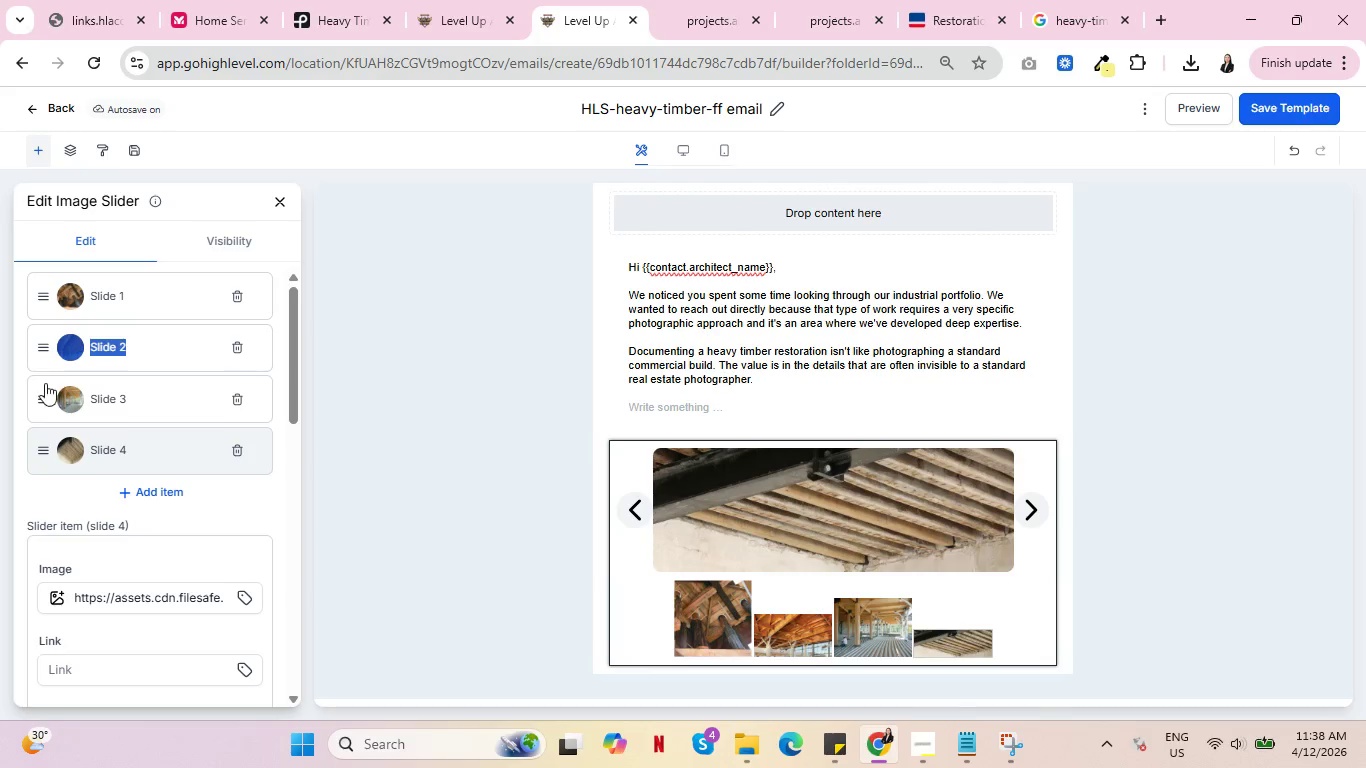 
left_click([46, 385])
 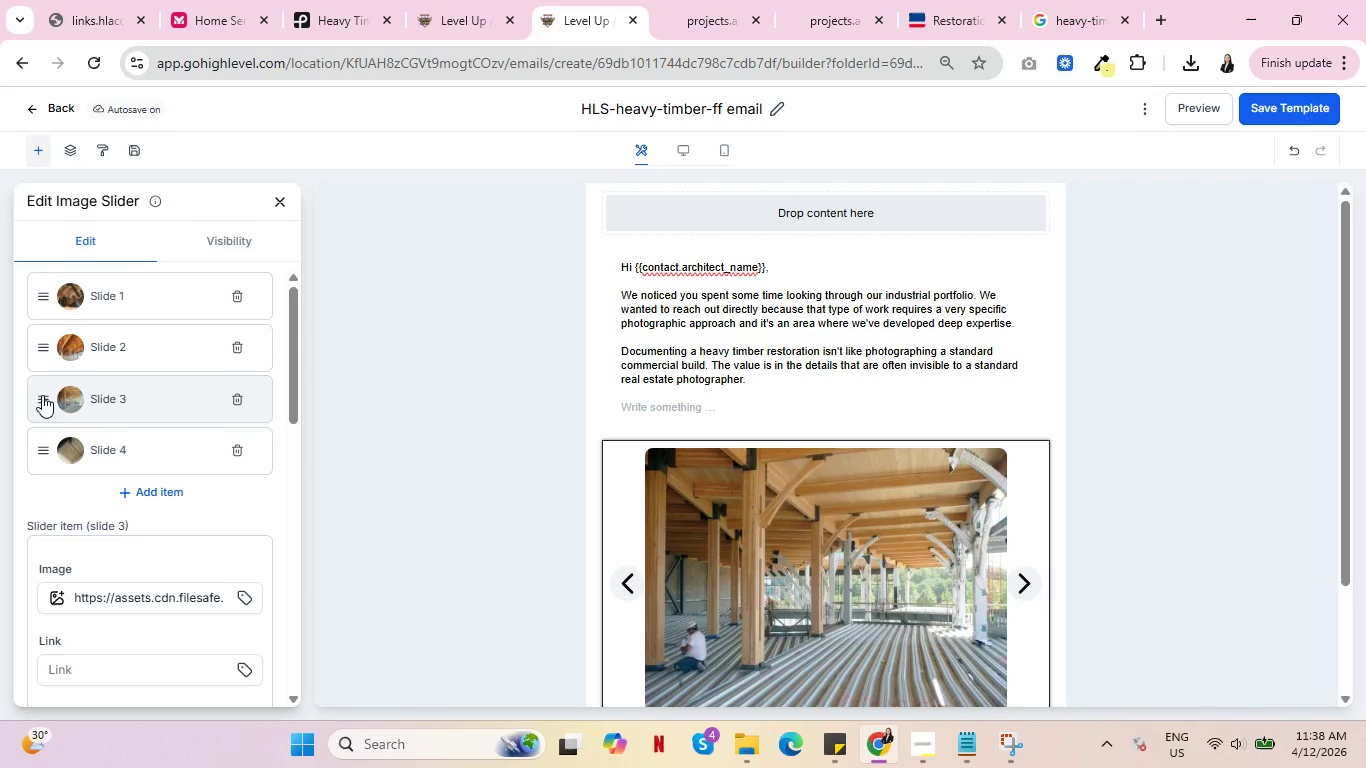 
left_click_drag(start_coordinate=[42, 395], to_coordinate=[36, 338])
 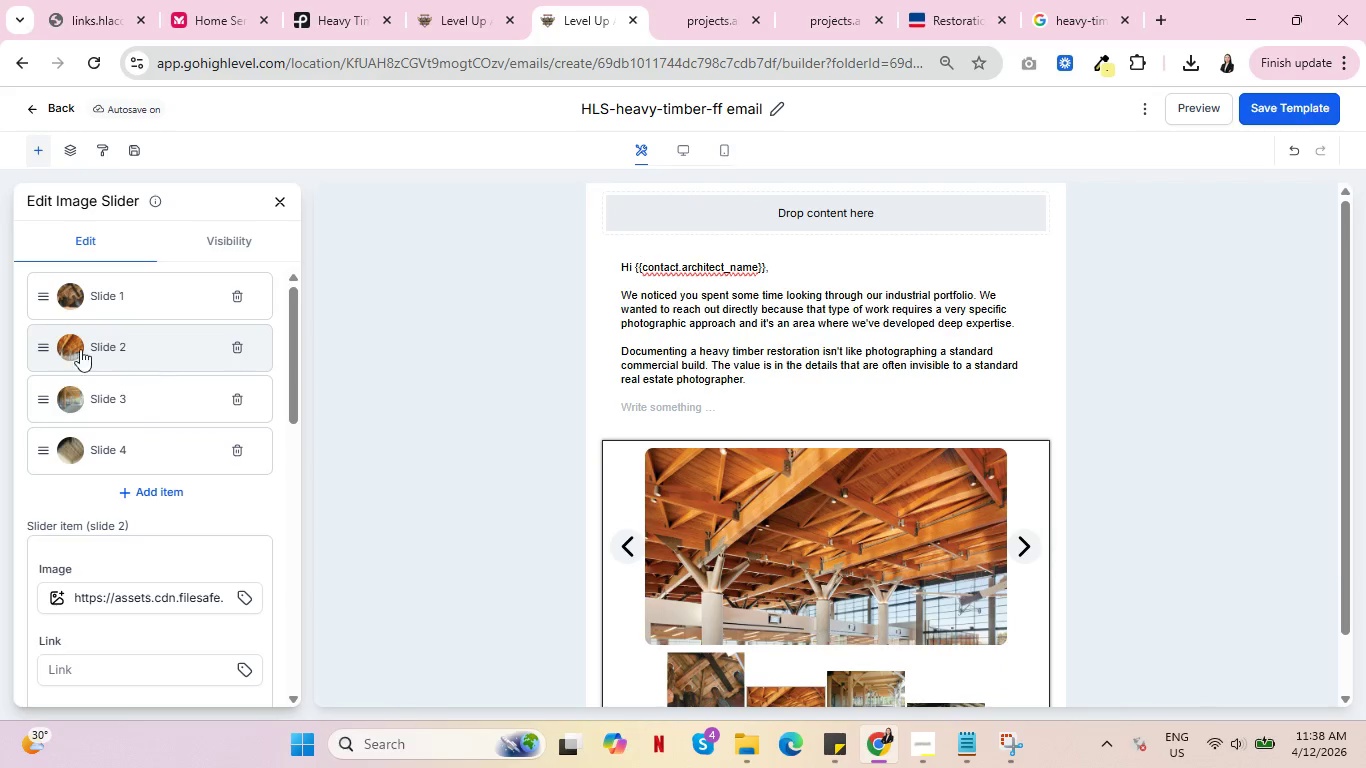 
left_click([76, 291])
 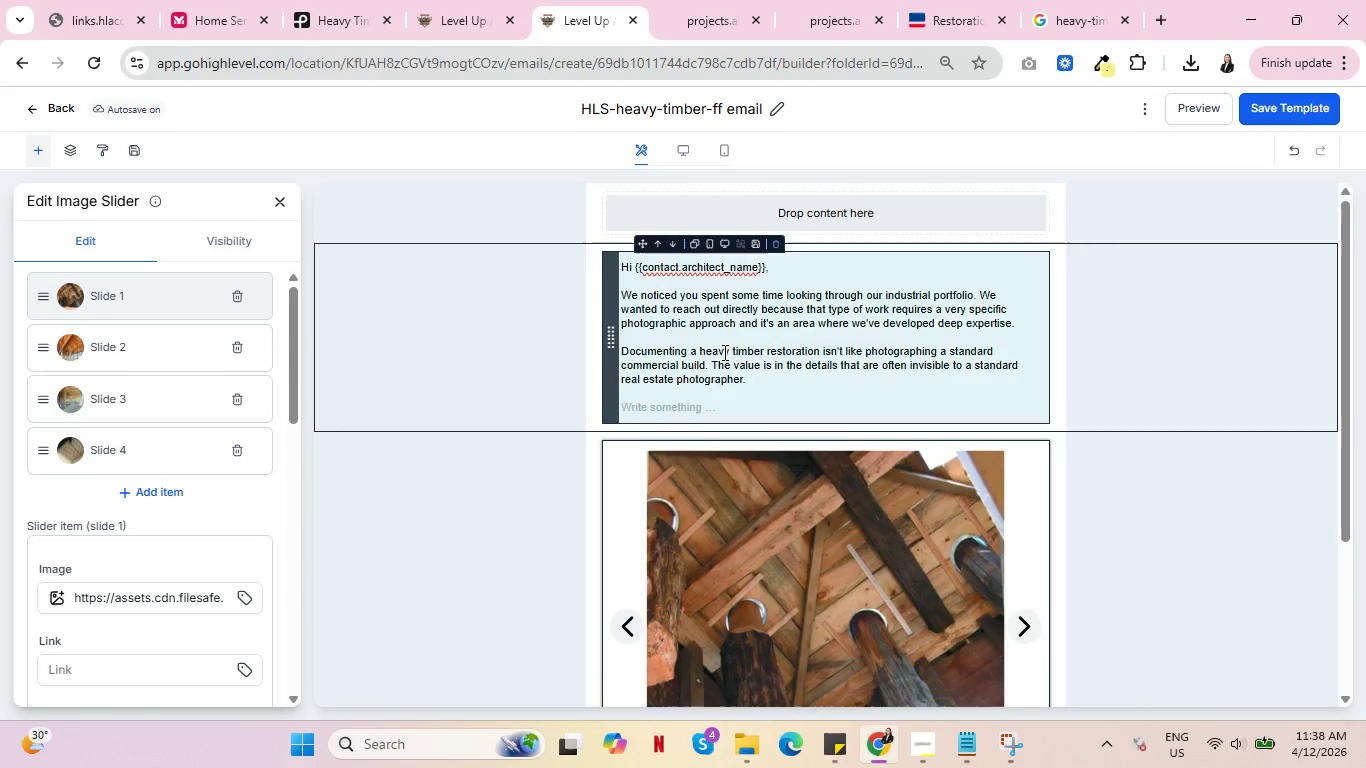 
scroll: coordinate [774, 371], scroll_direction: down, amount: 1.0
 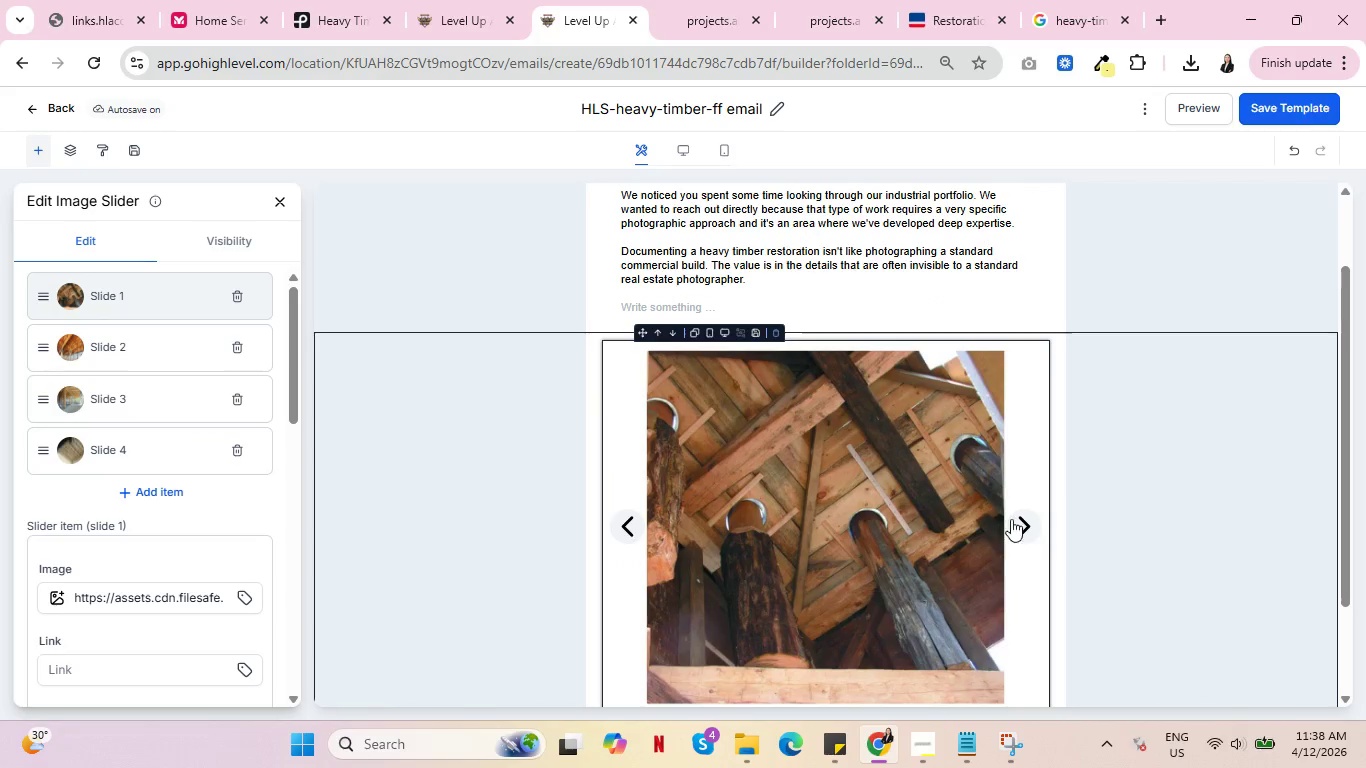 
left_click([1018, 520])
 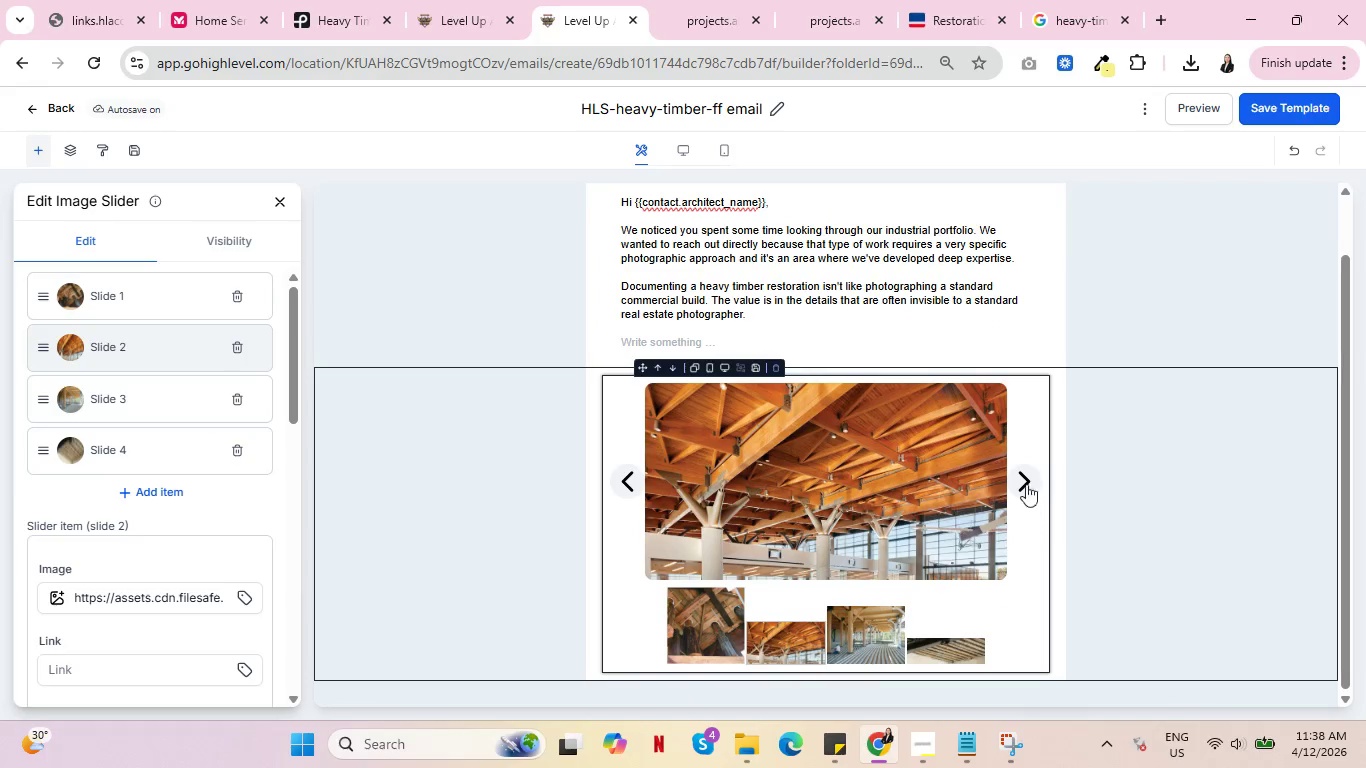 
left_click([1026, 478])
 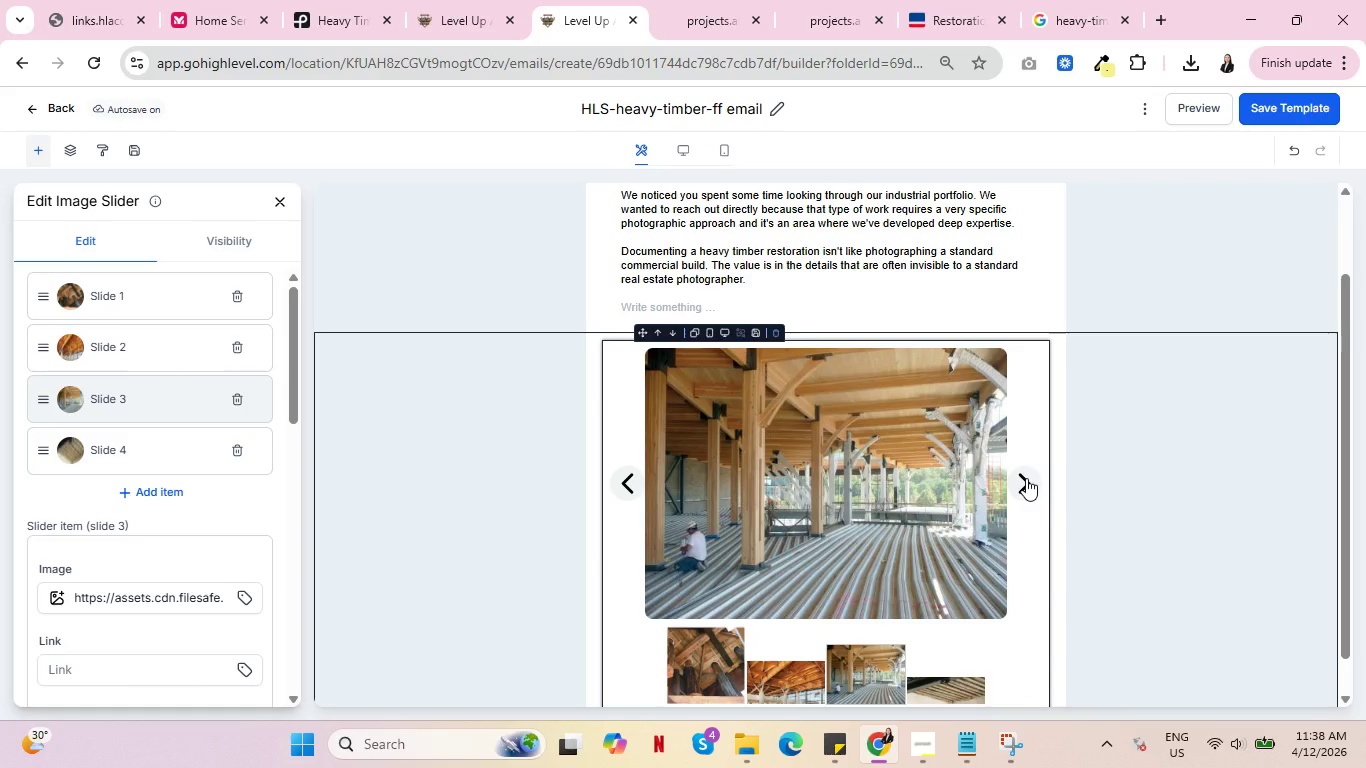 
left_click([1026, 478])
 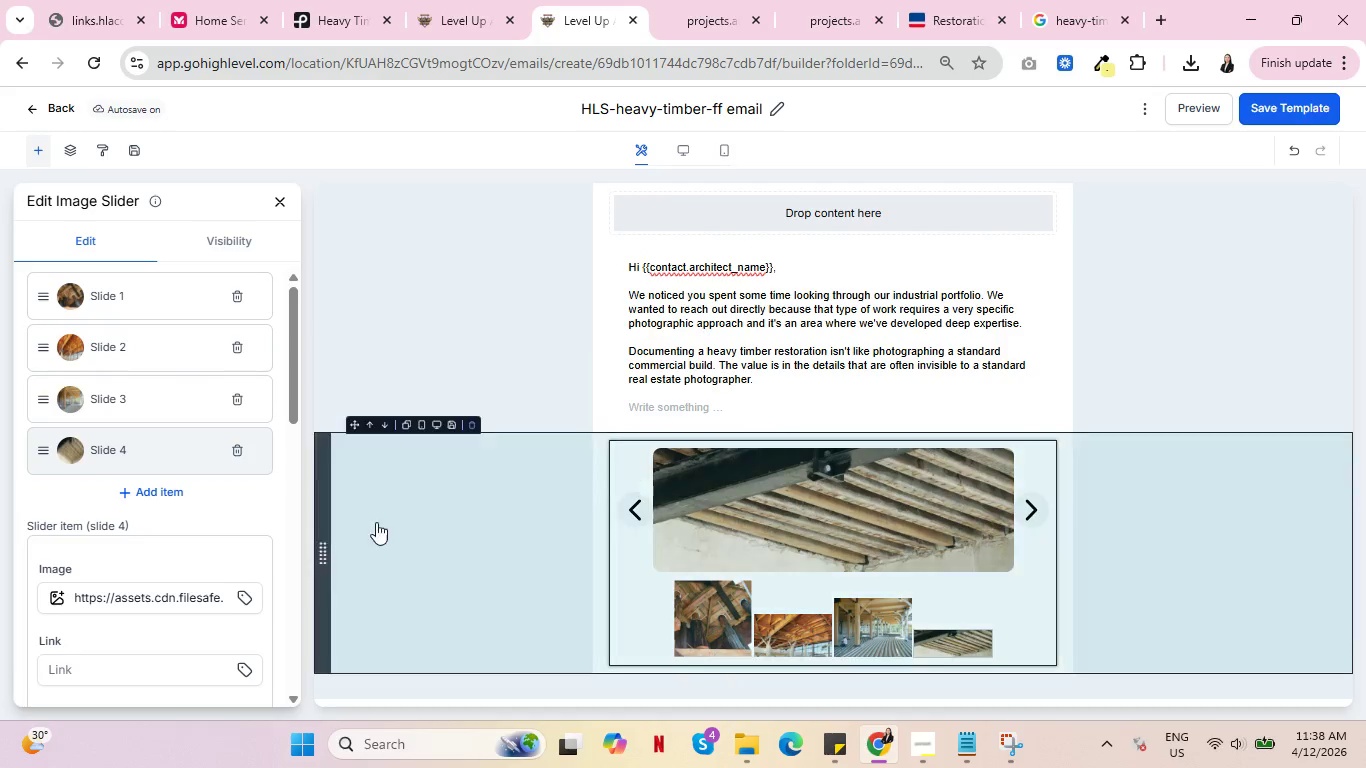 
wait(6.48)
 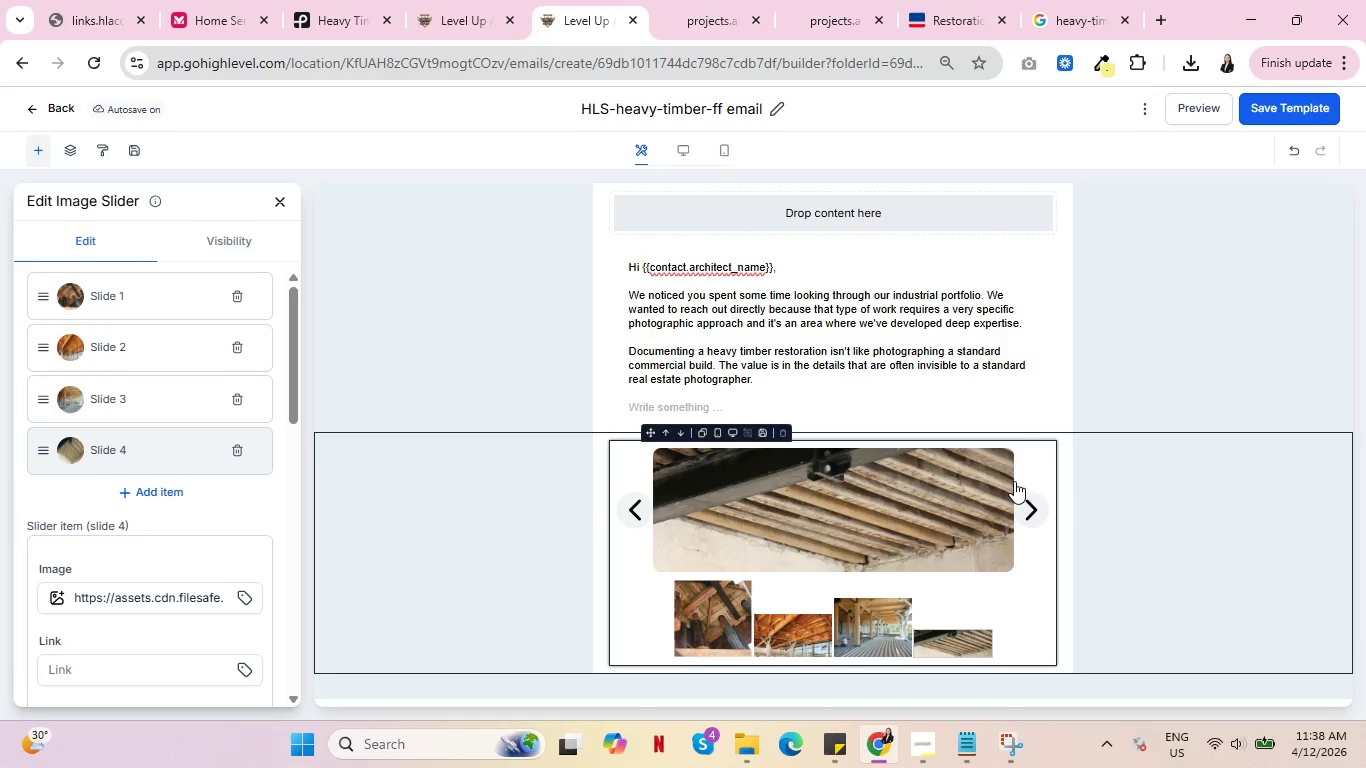 
left_click([233, 448])
 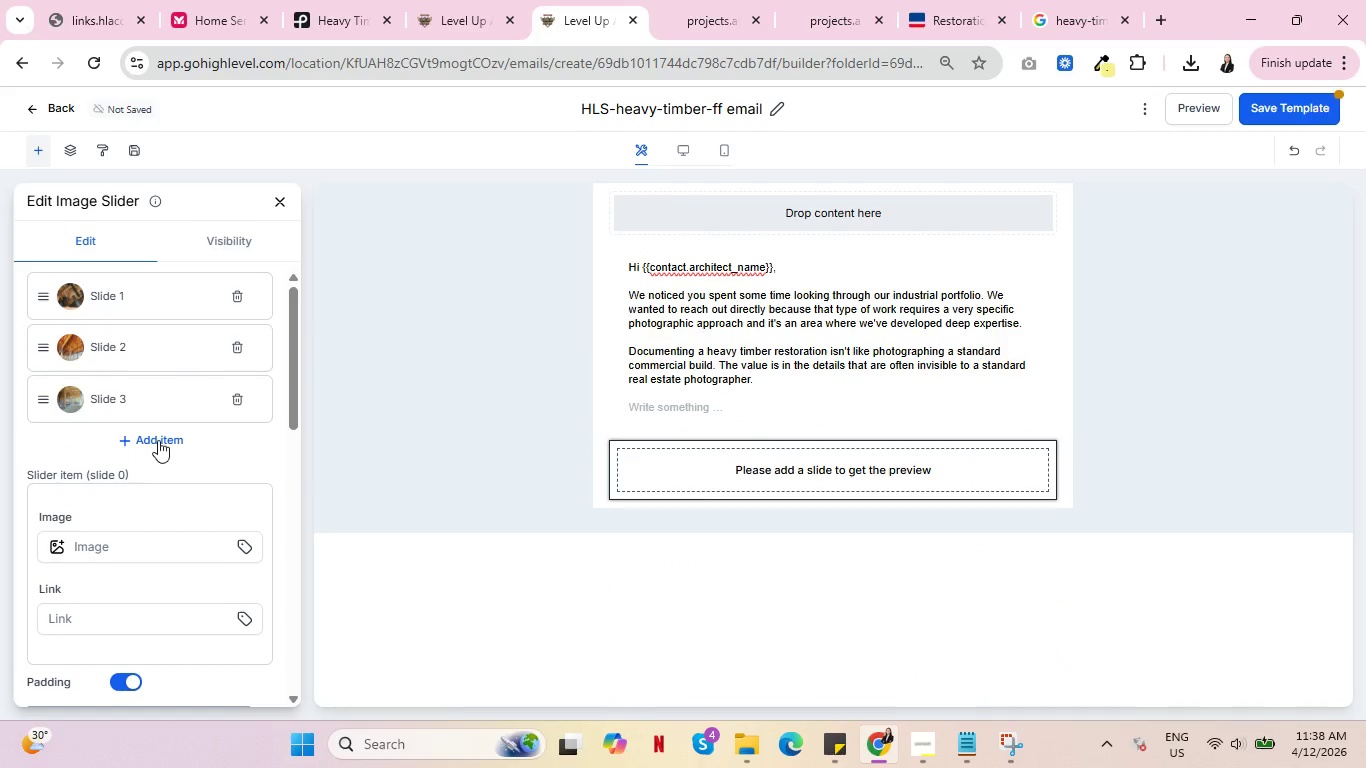 
left_click([159, 439])
 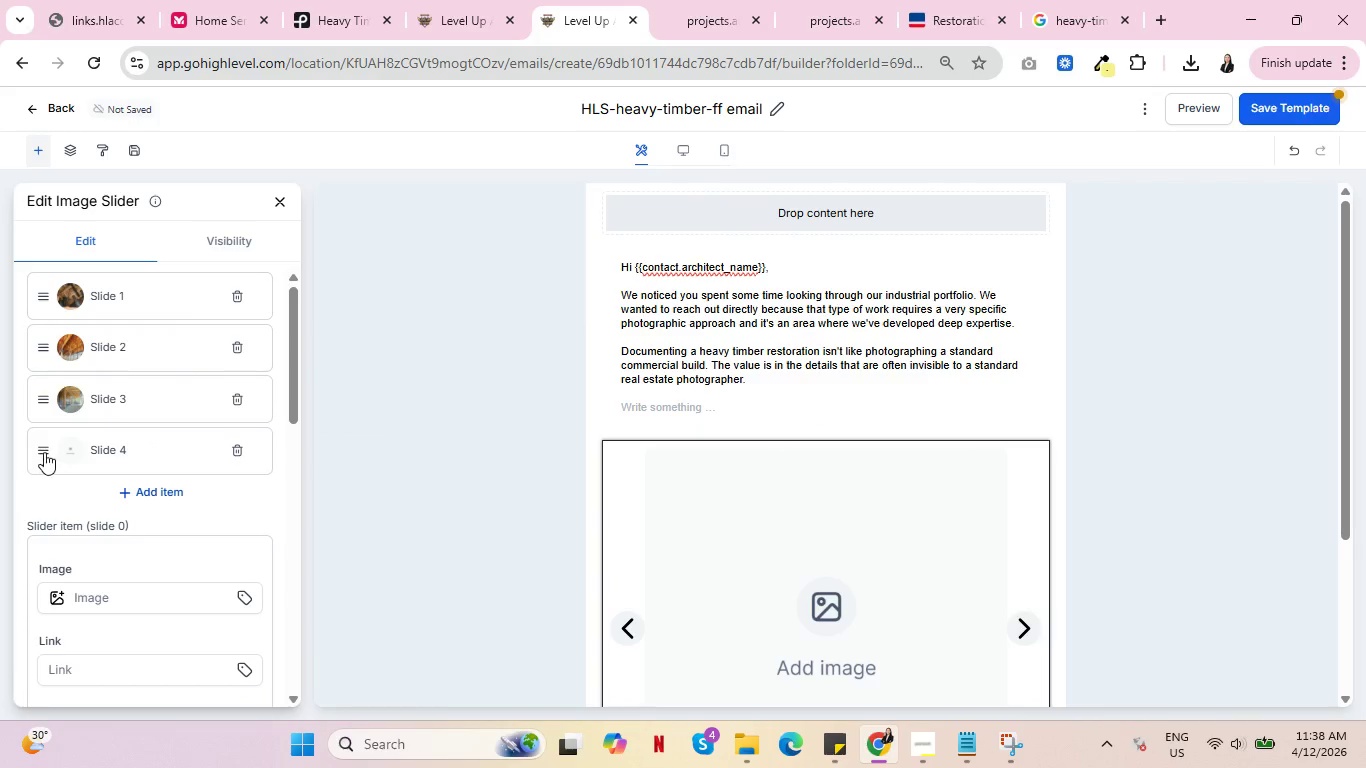 
left_click([42, 450])
 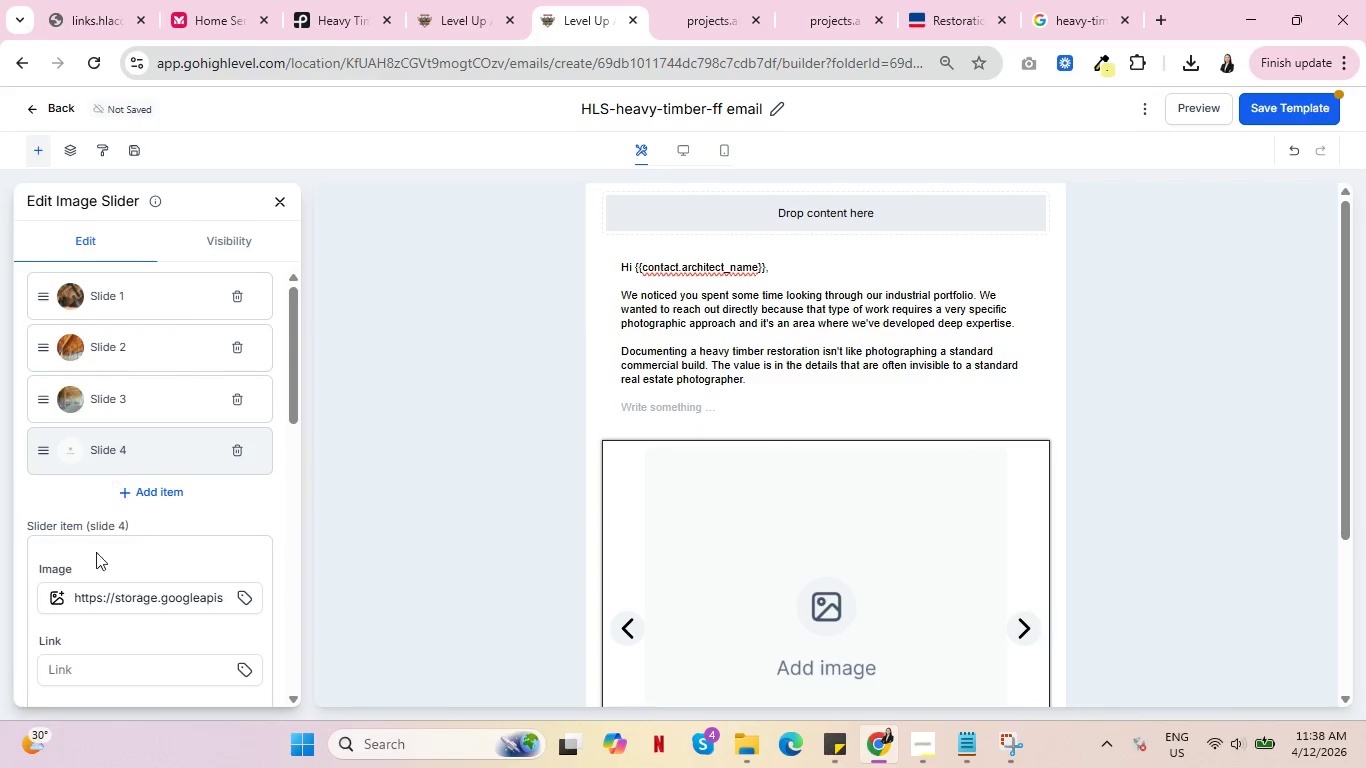 
left_click([55, 600])
 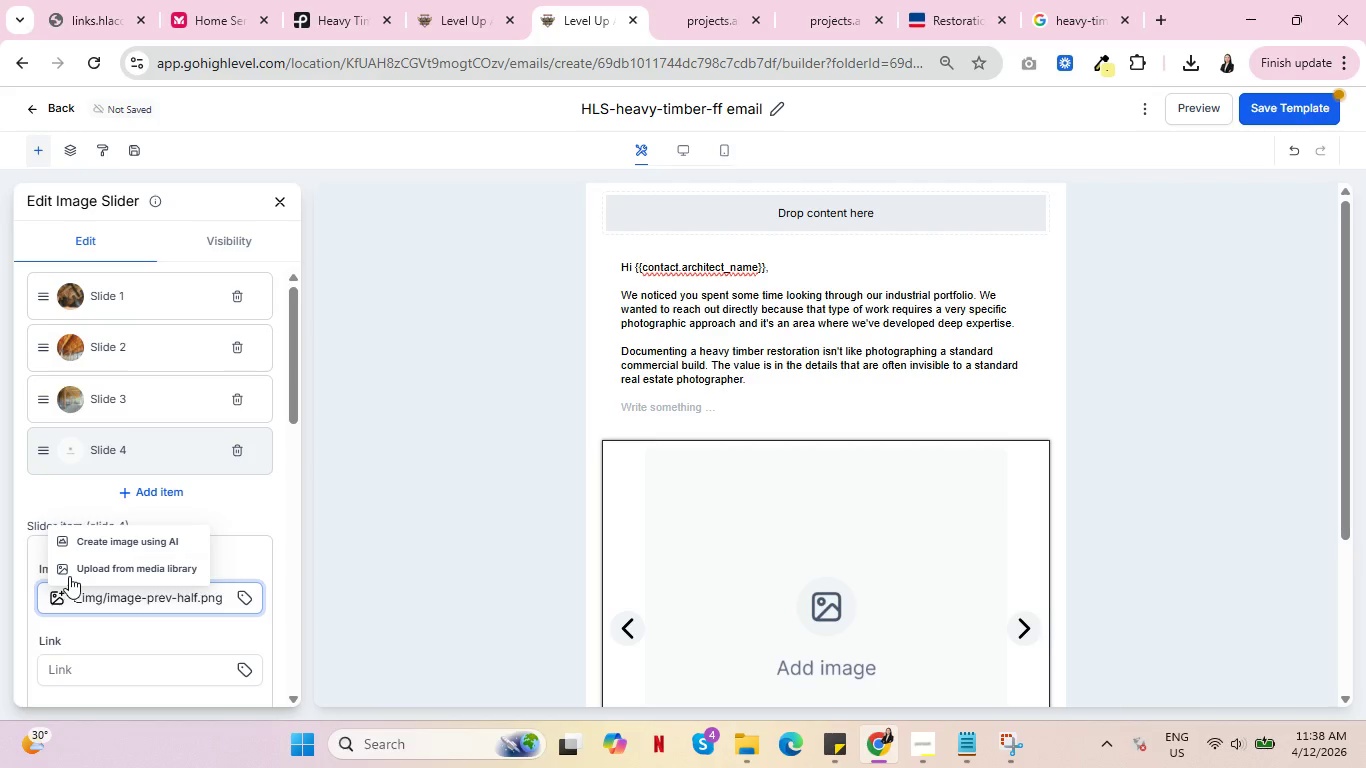 
left_click([90, 571])
 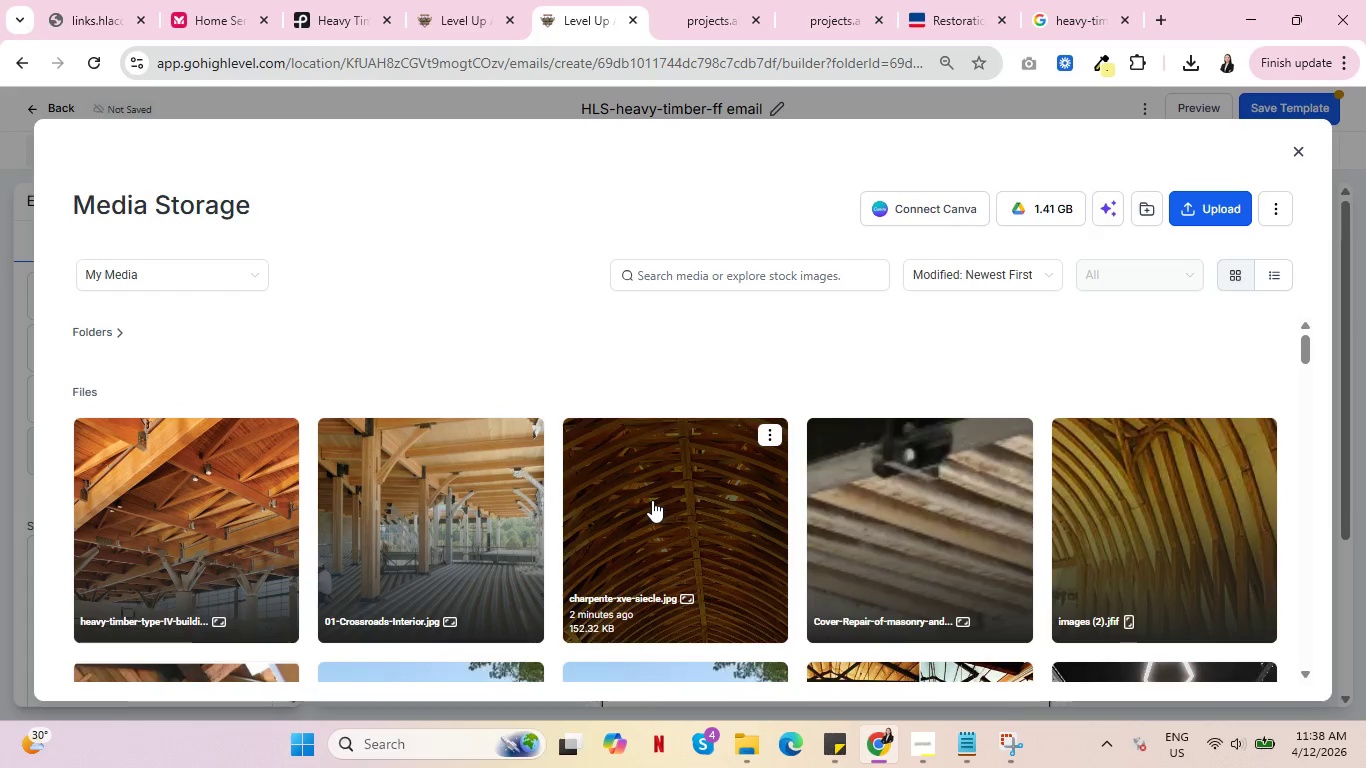 
left_click([652, 500])
 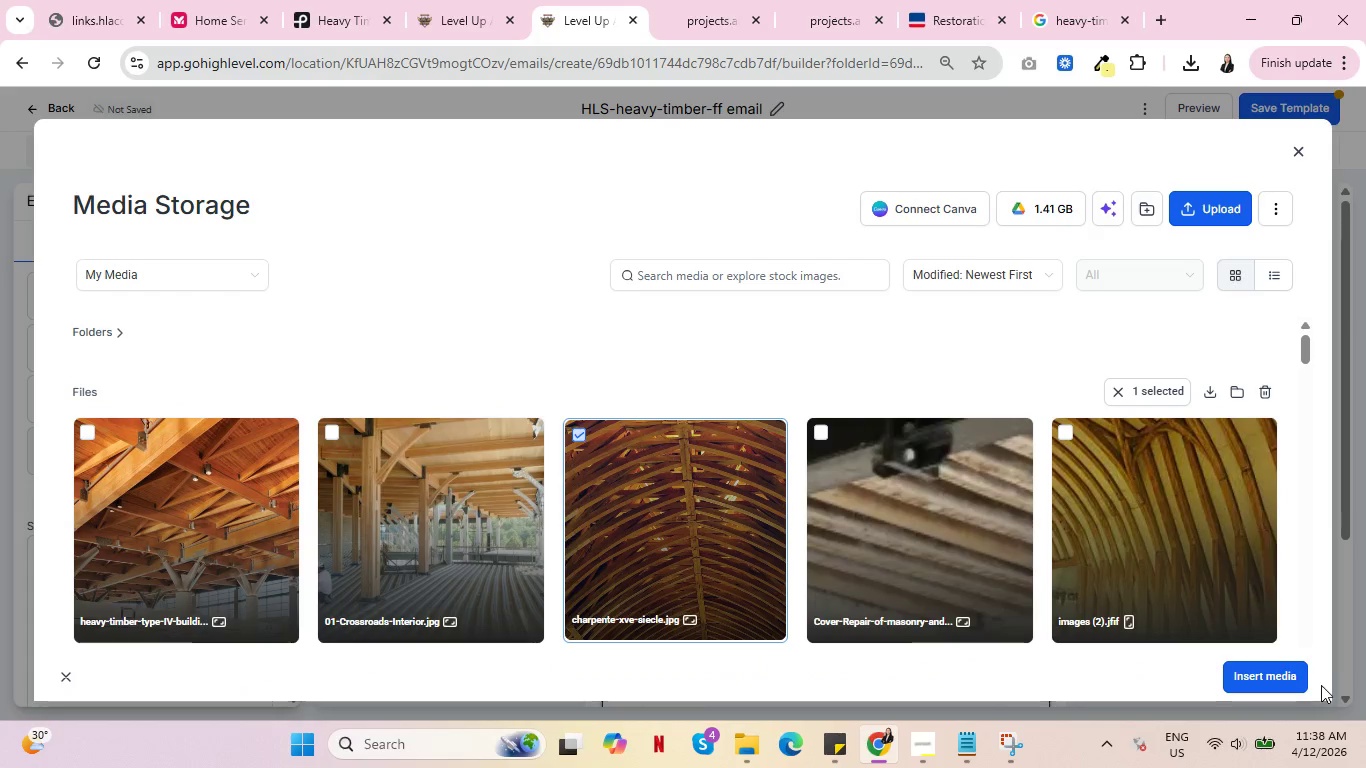 
left_click([1281, 673])
 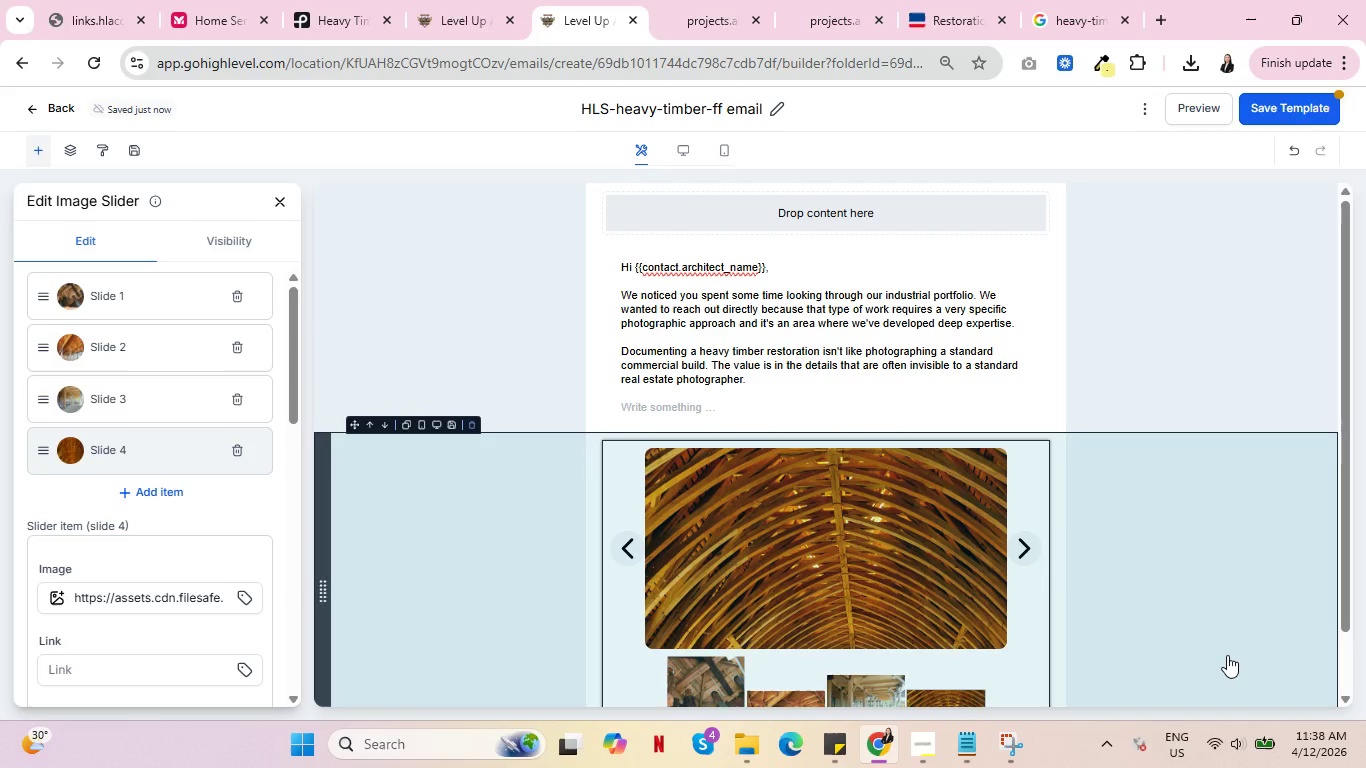 
scroll: coordinate [1121, 609], scroll_direction: down, amount: 1.0
 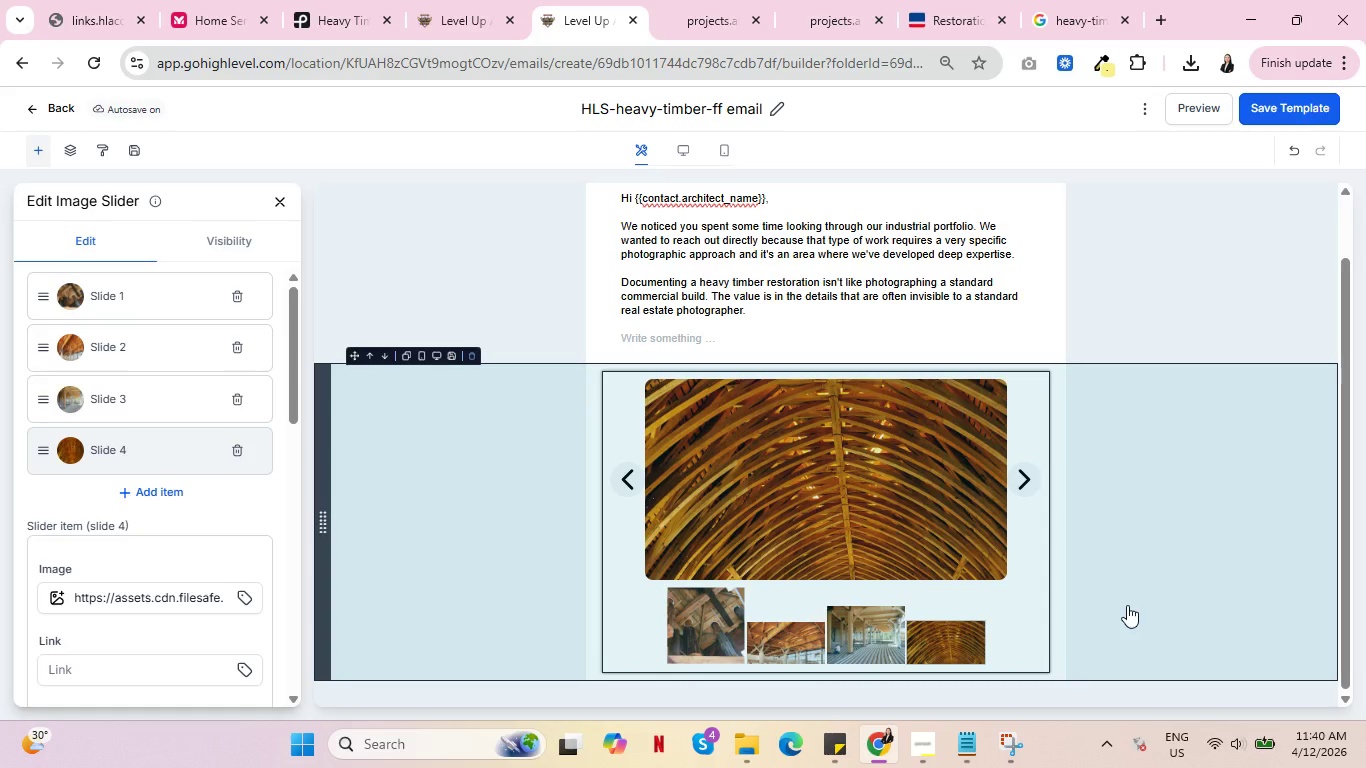 
wait(66.18)
 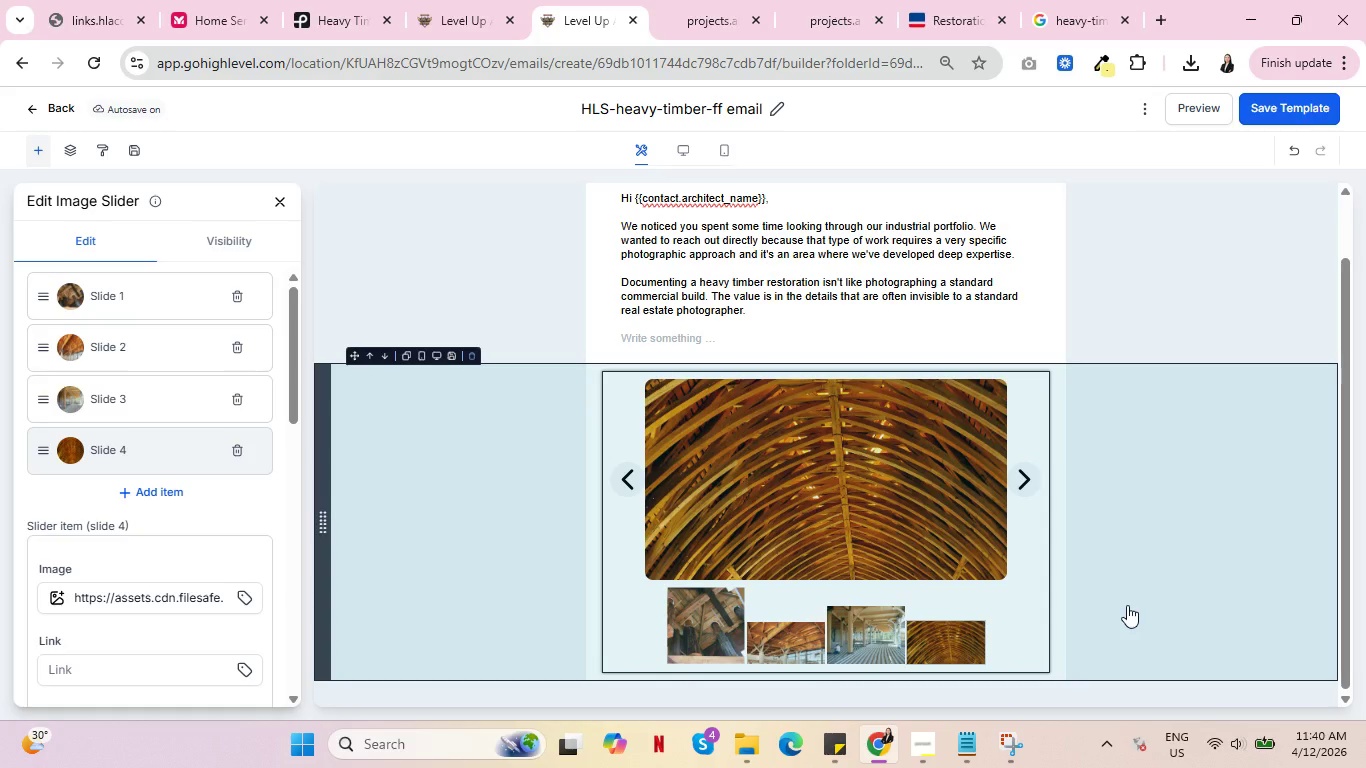 
left_click([907, 747])